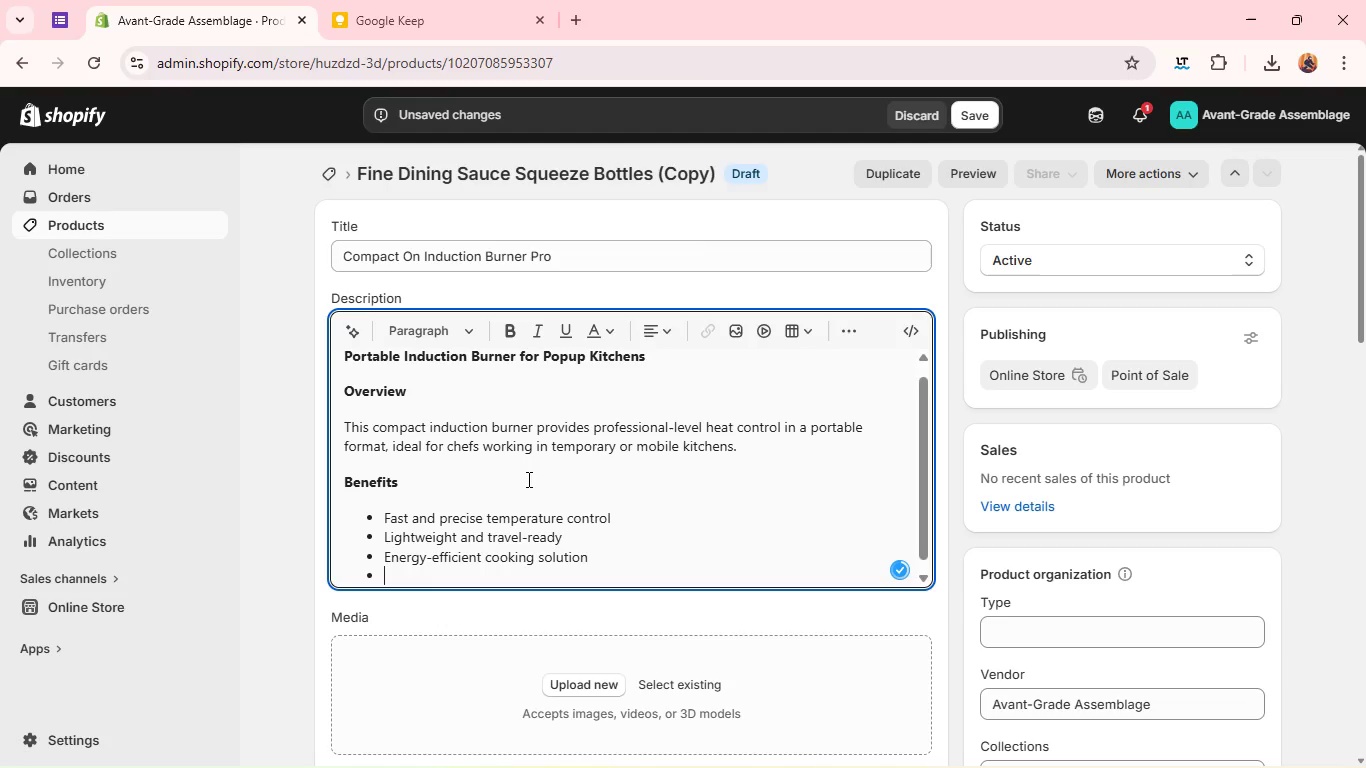 
key(Enter)
 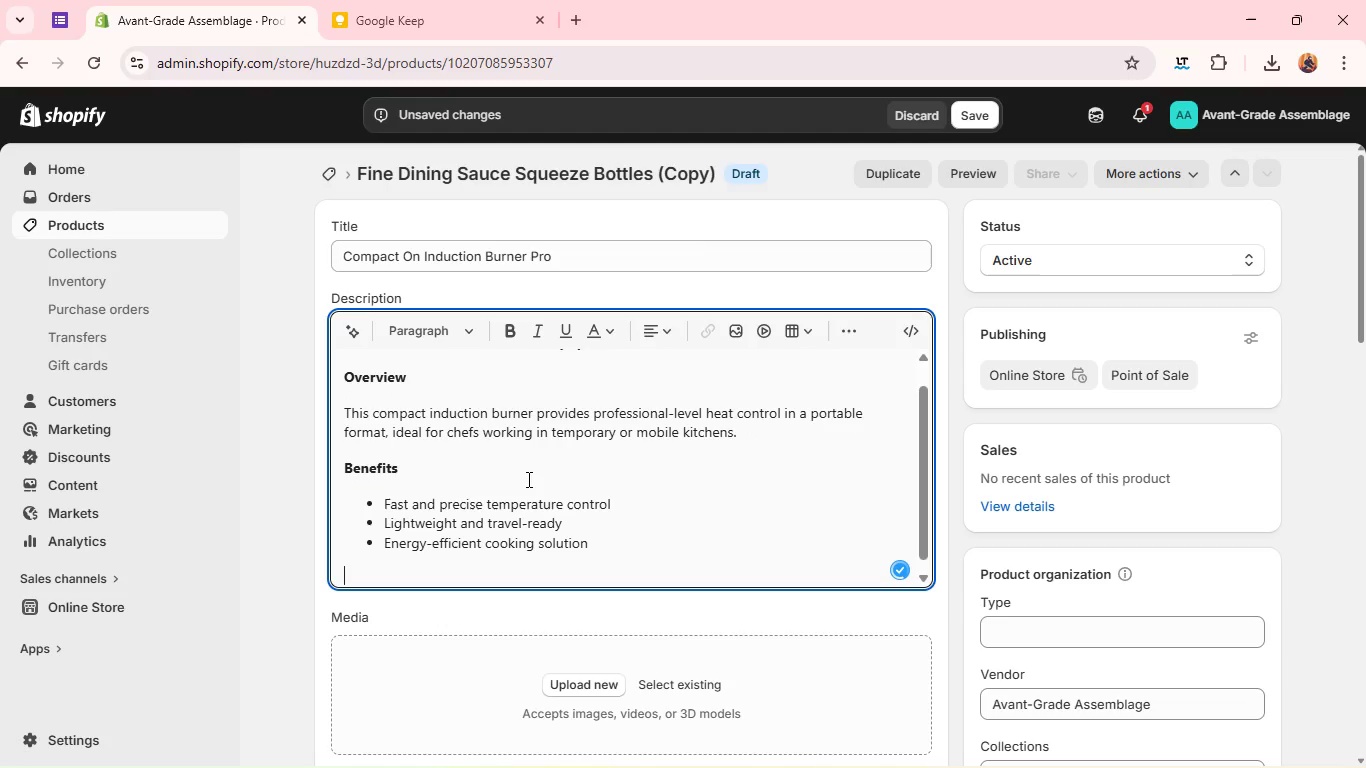 
key(Enter)
 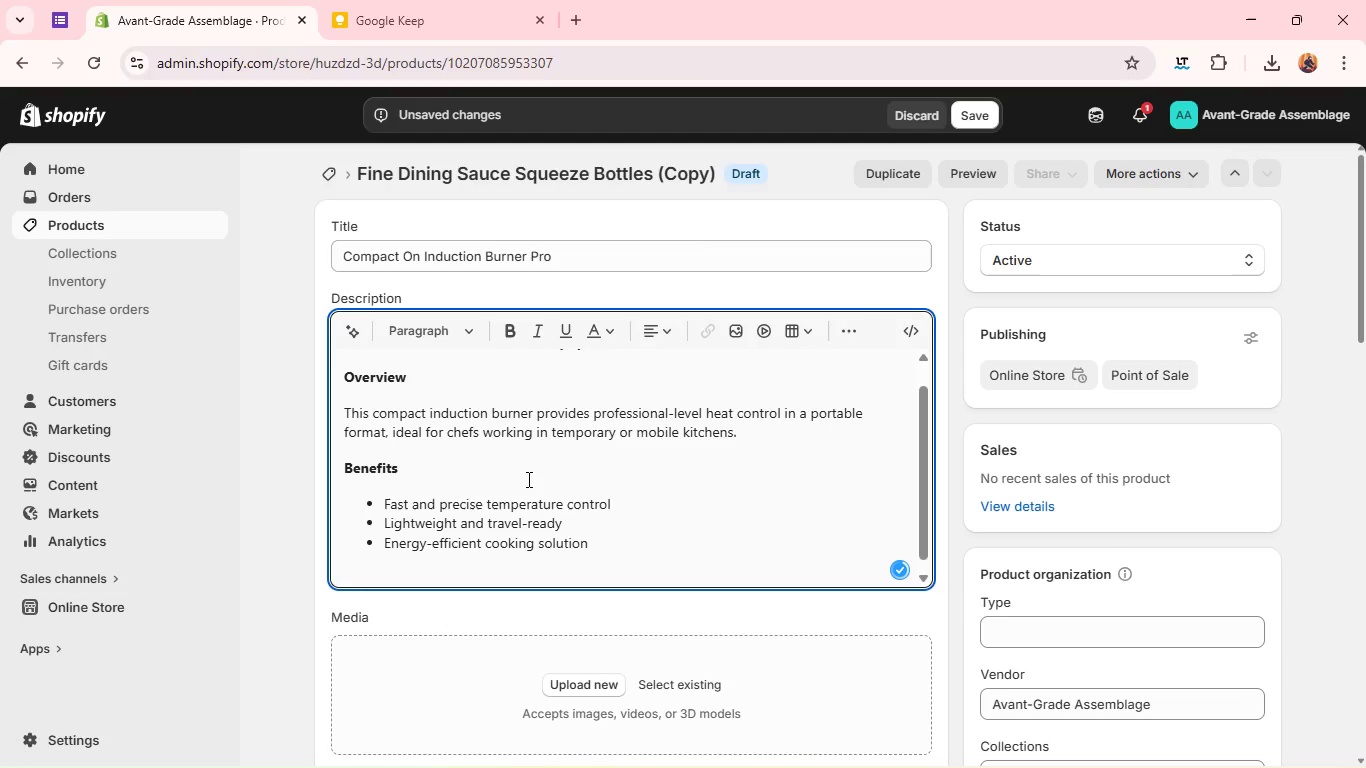 
type(Specifications)
 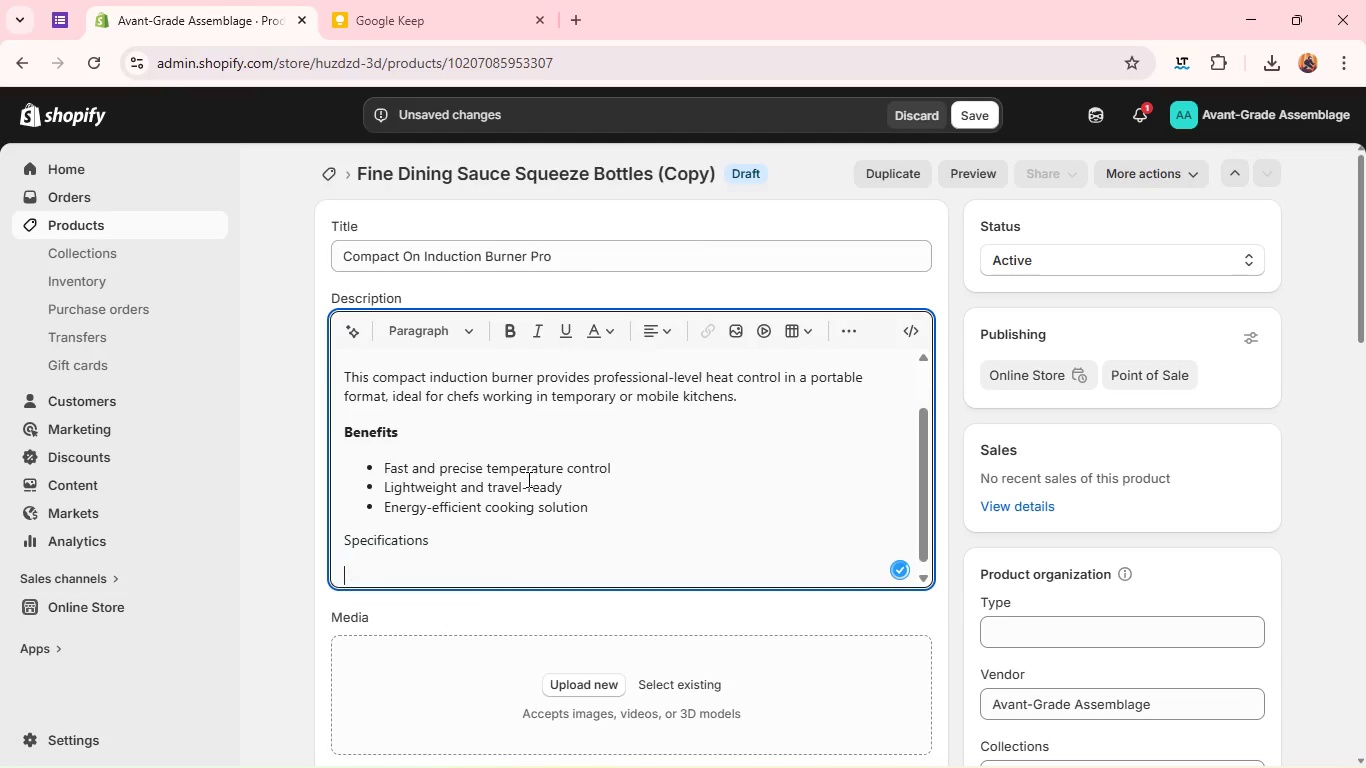 
key(Enter)
 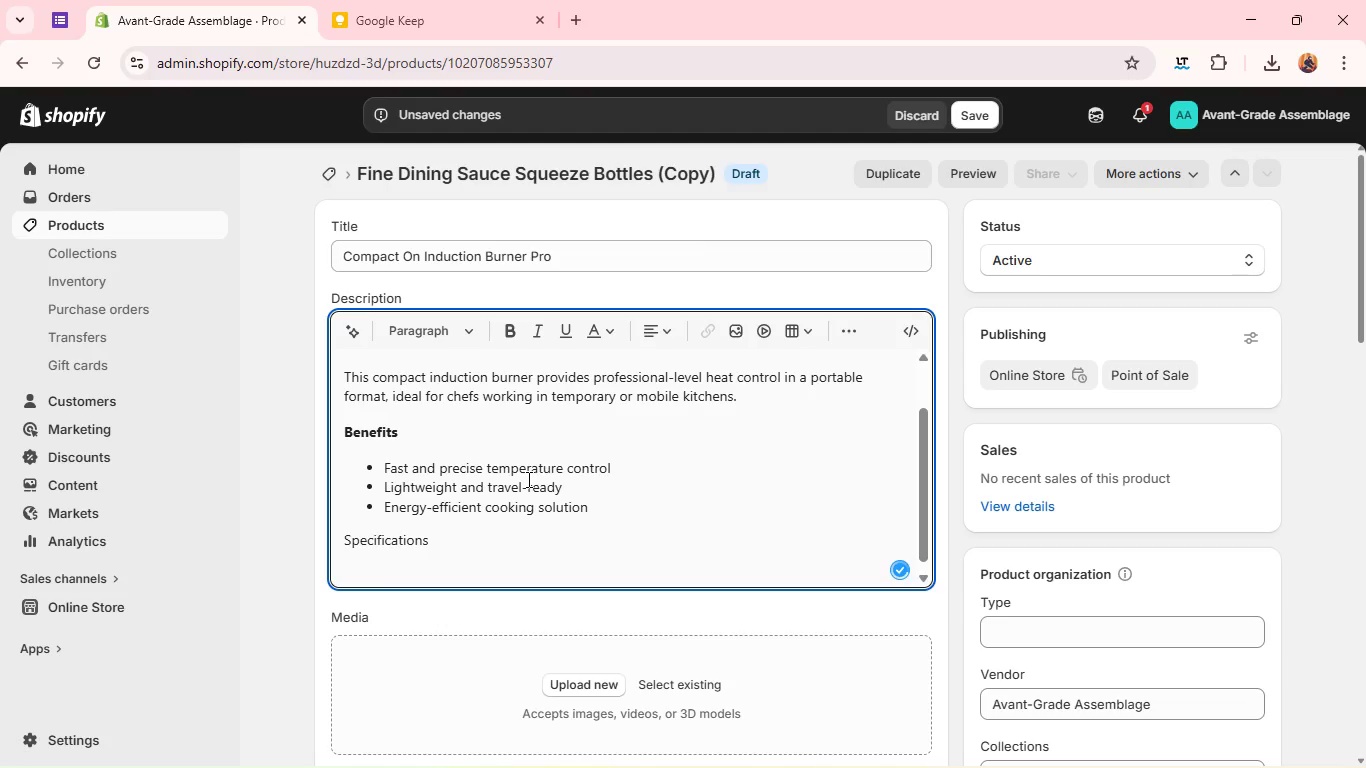 
key(Control+ControlLeft)
 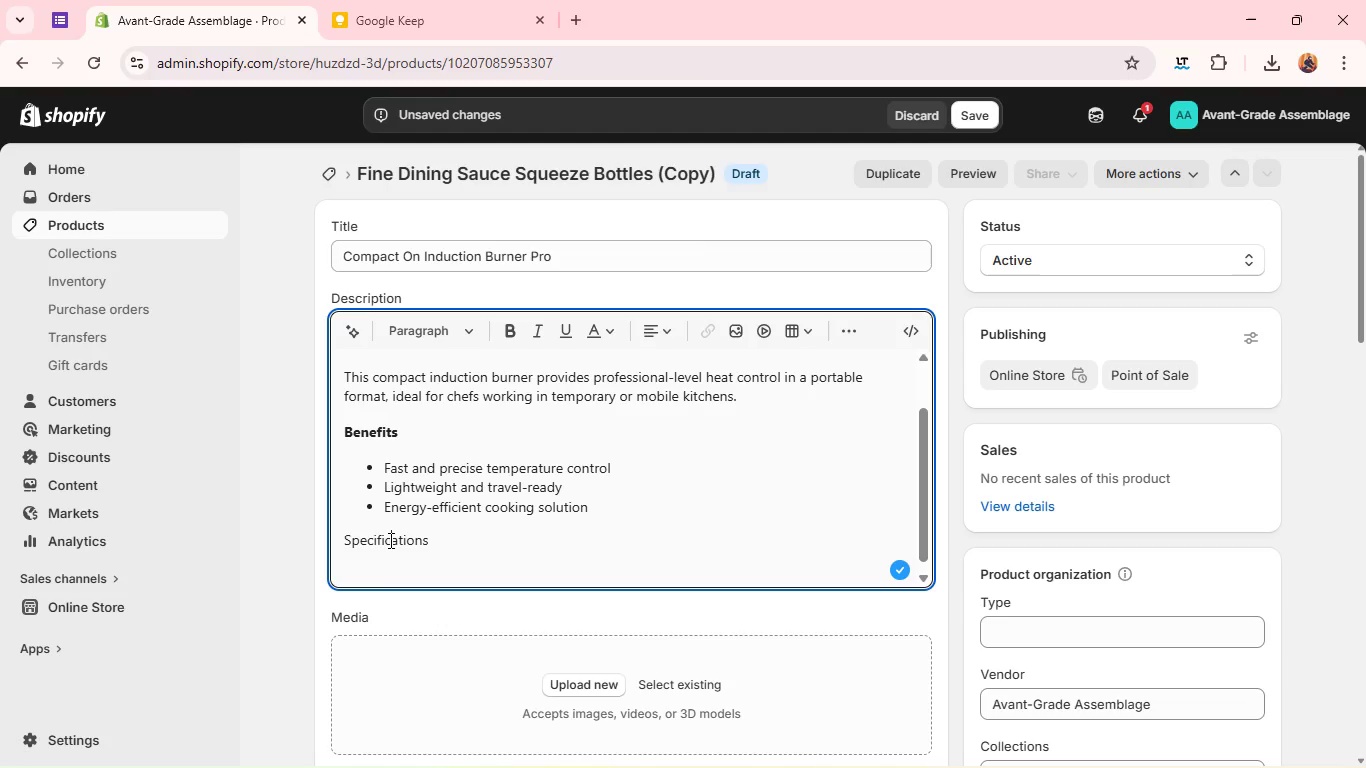 
double_click([389, 540])
 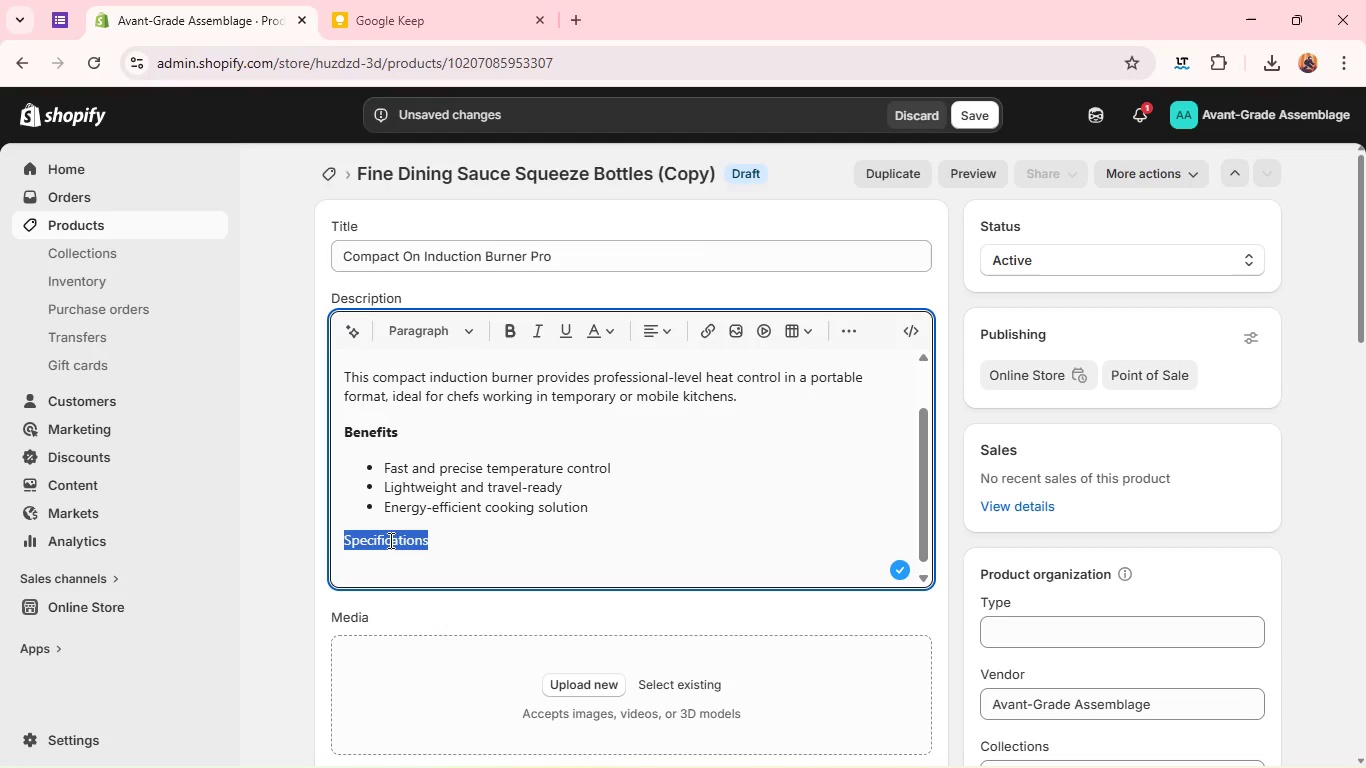 
triple_click([389, 540])
 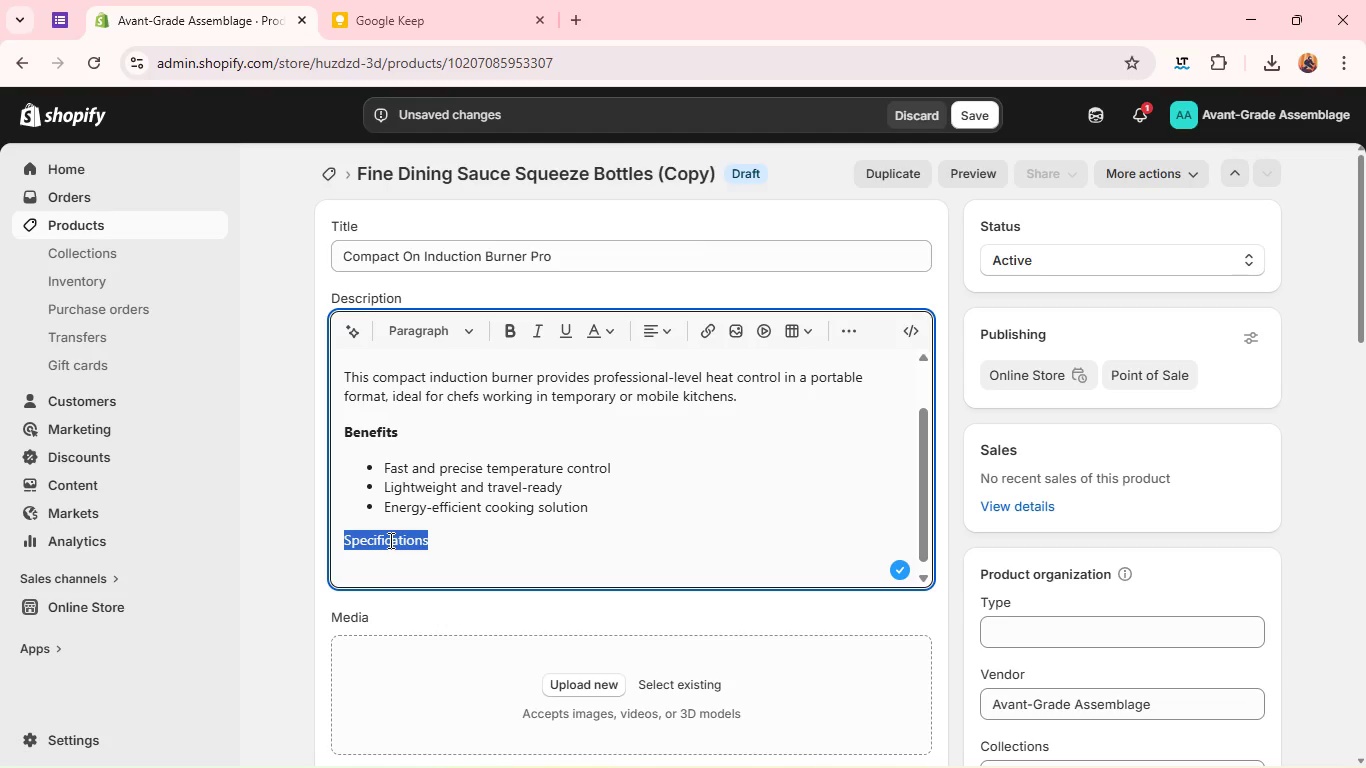 
key(Control+B)
 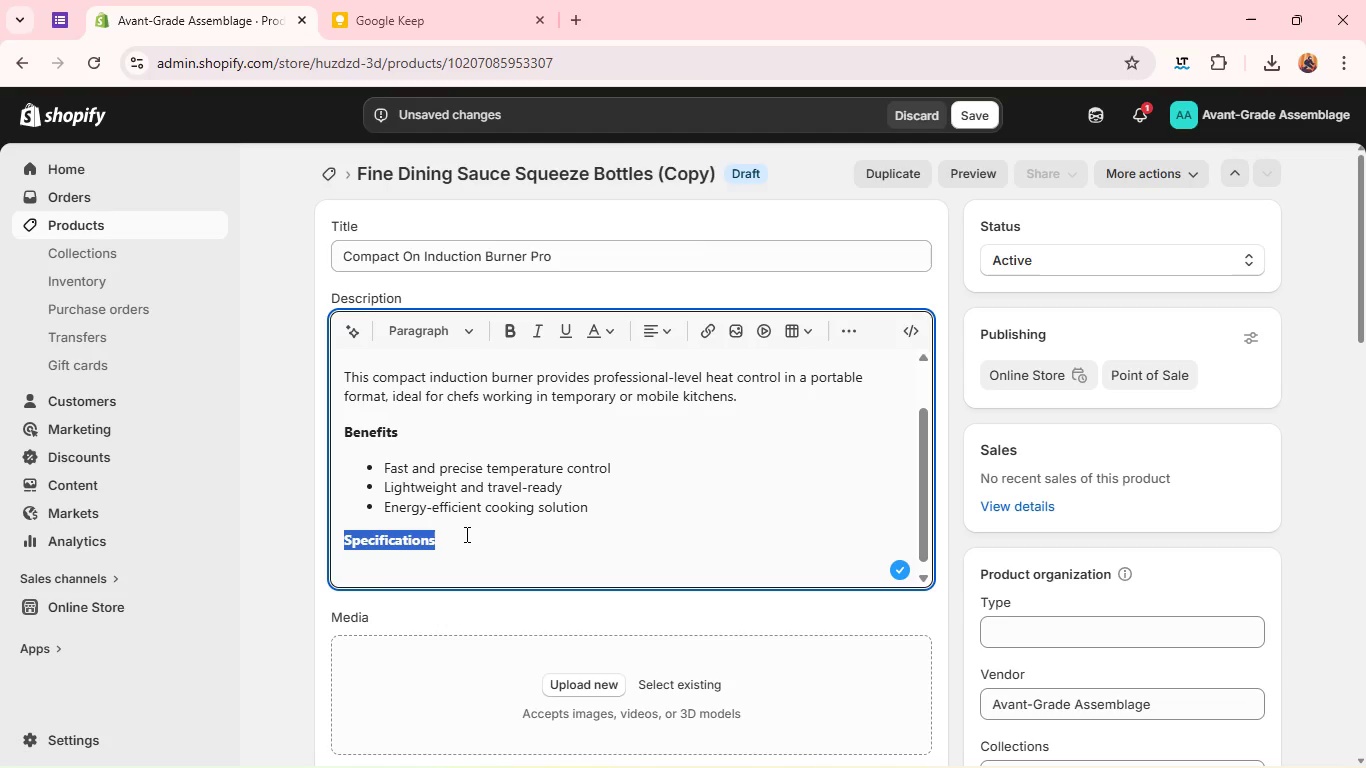 
left_click([465, 534])
 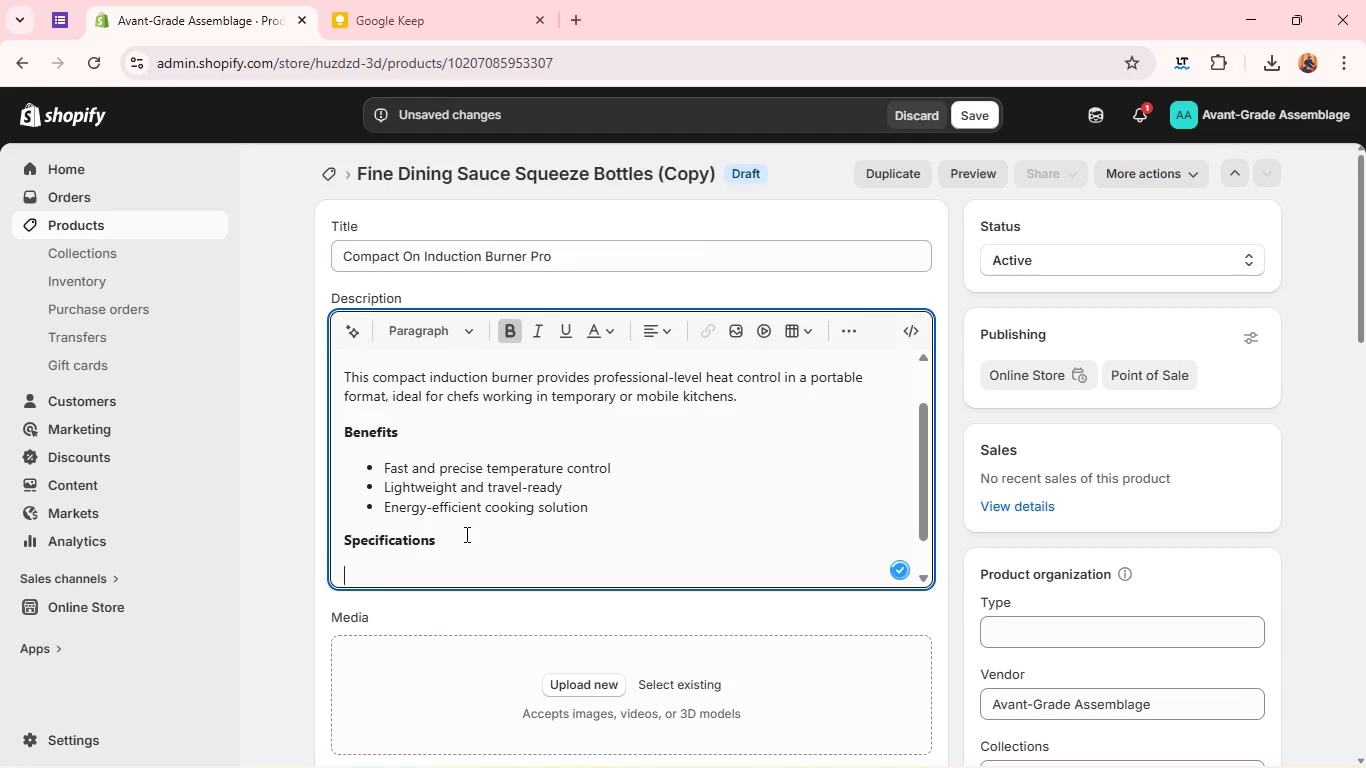 
key(Enter)
 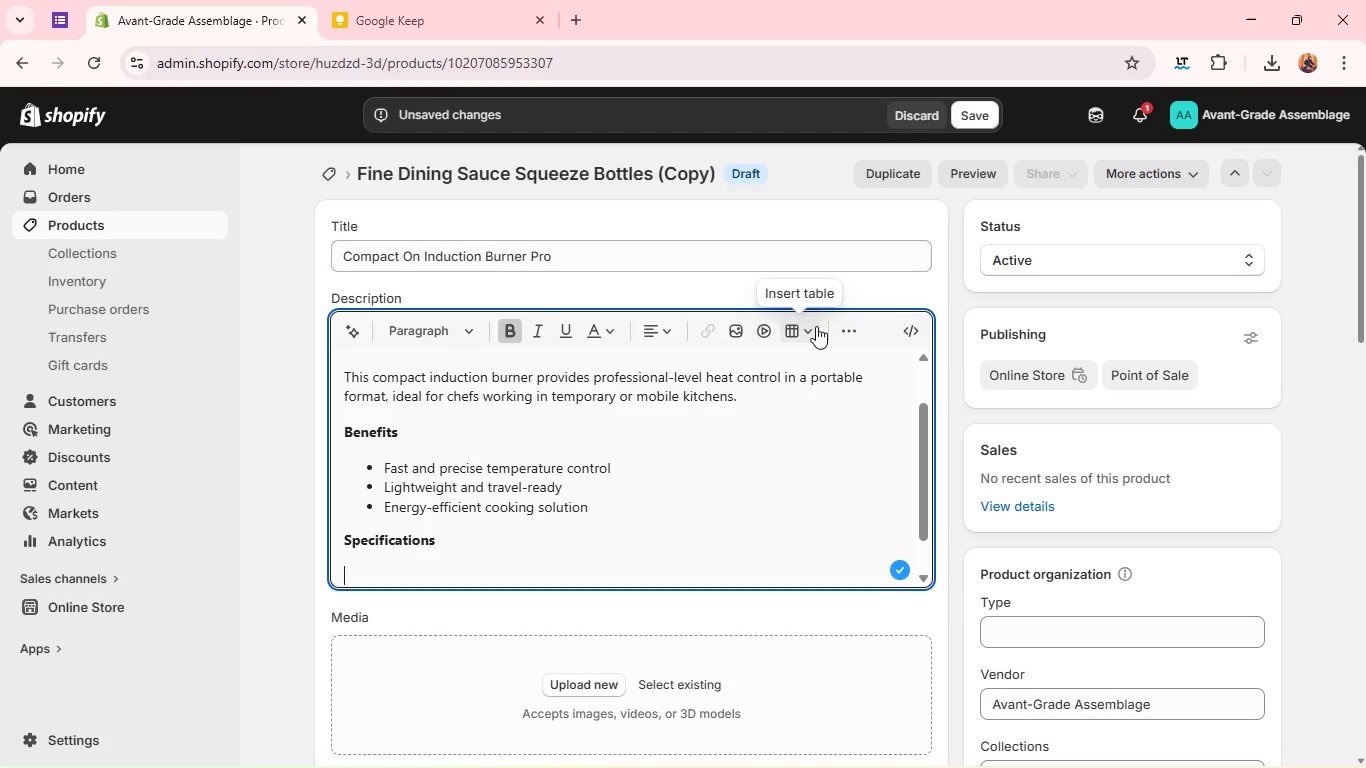 
left_click([843, 329])
 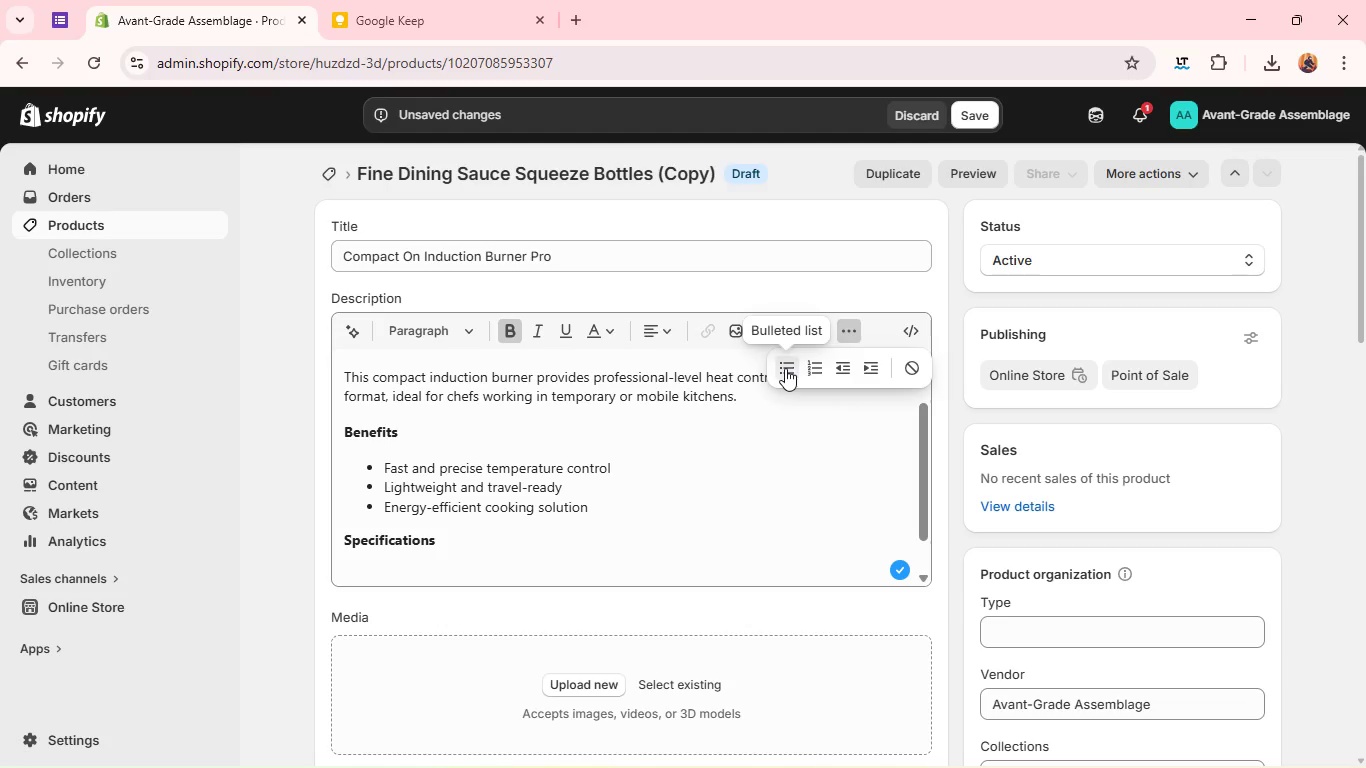 
left_click([785, 368])
 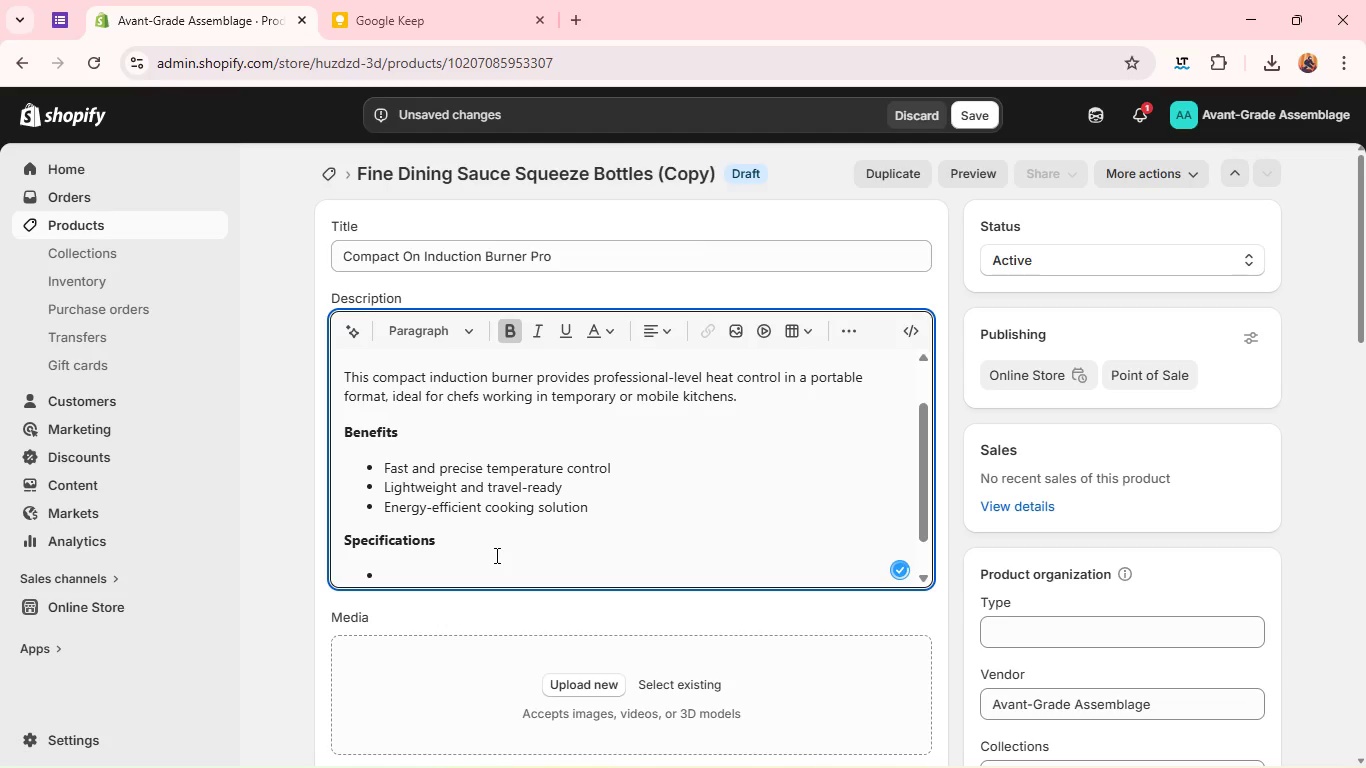 
type(Voltage options: )
 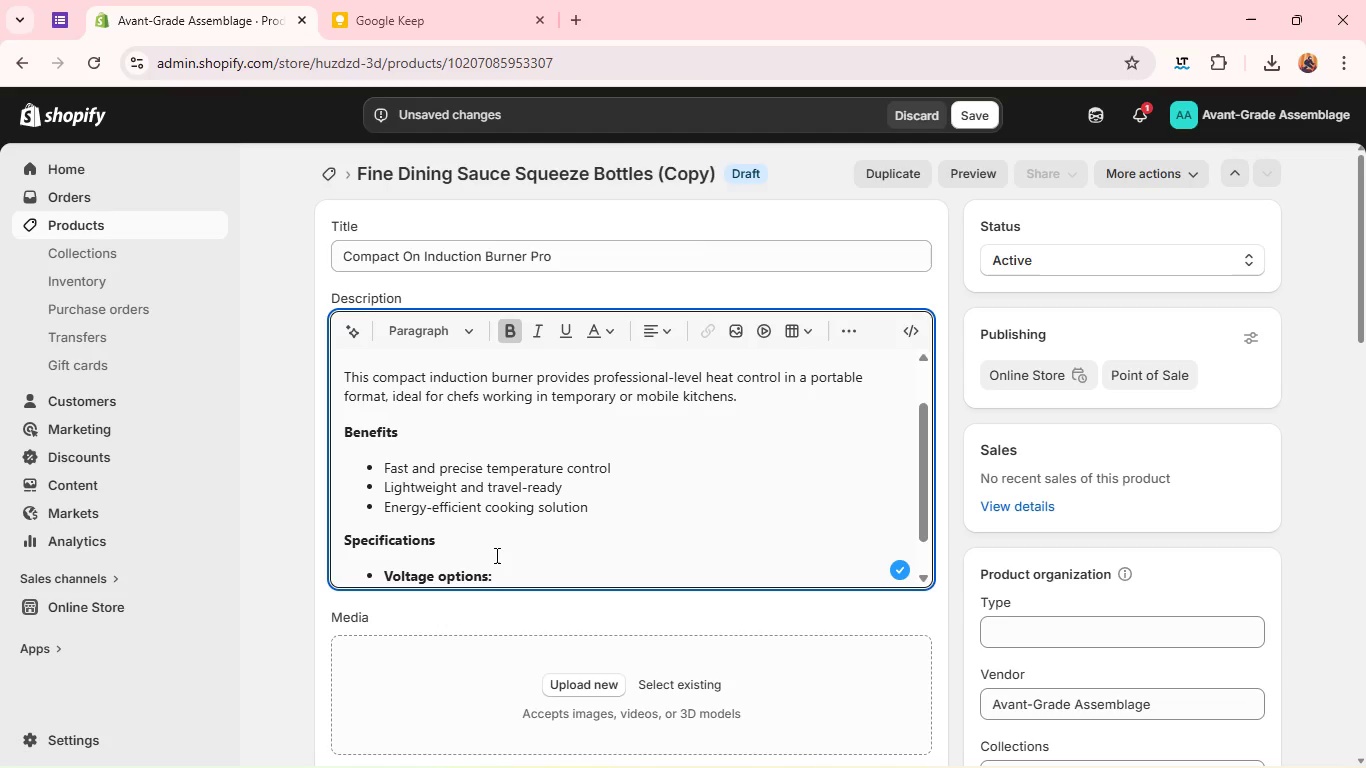 
double_click([495, 555])
 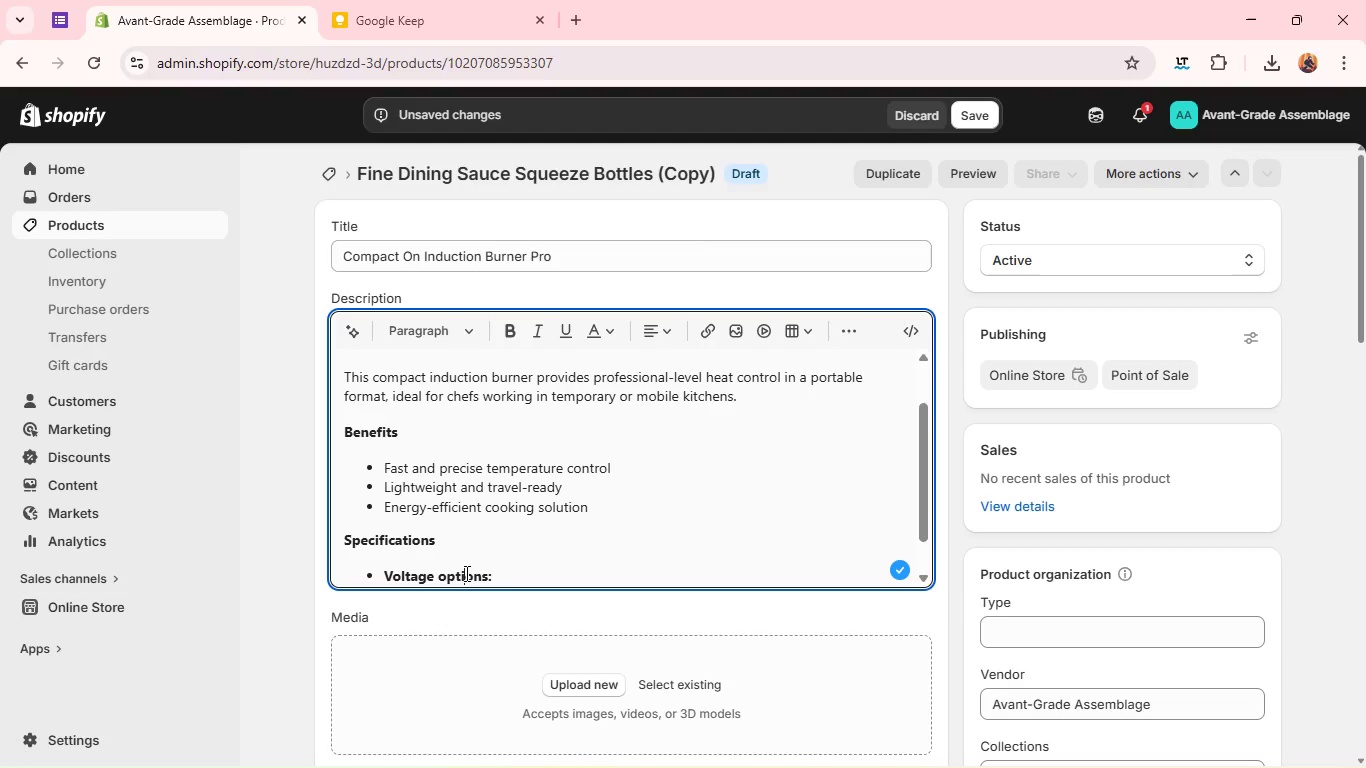 
double_click([465, 573])
 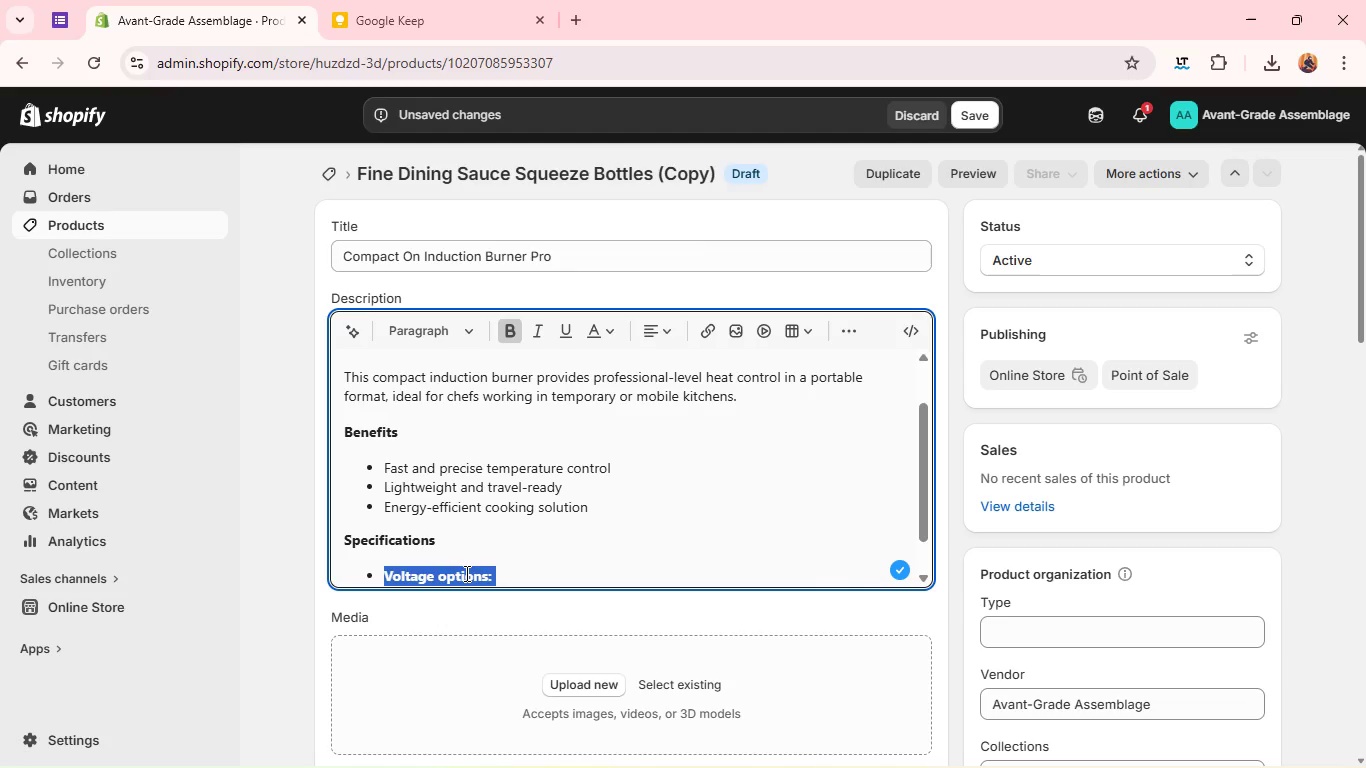 
triple_click([465, 573])
 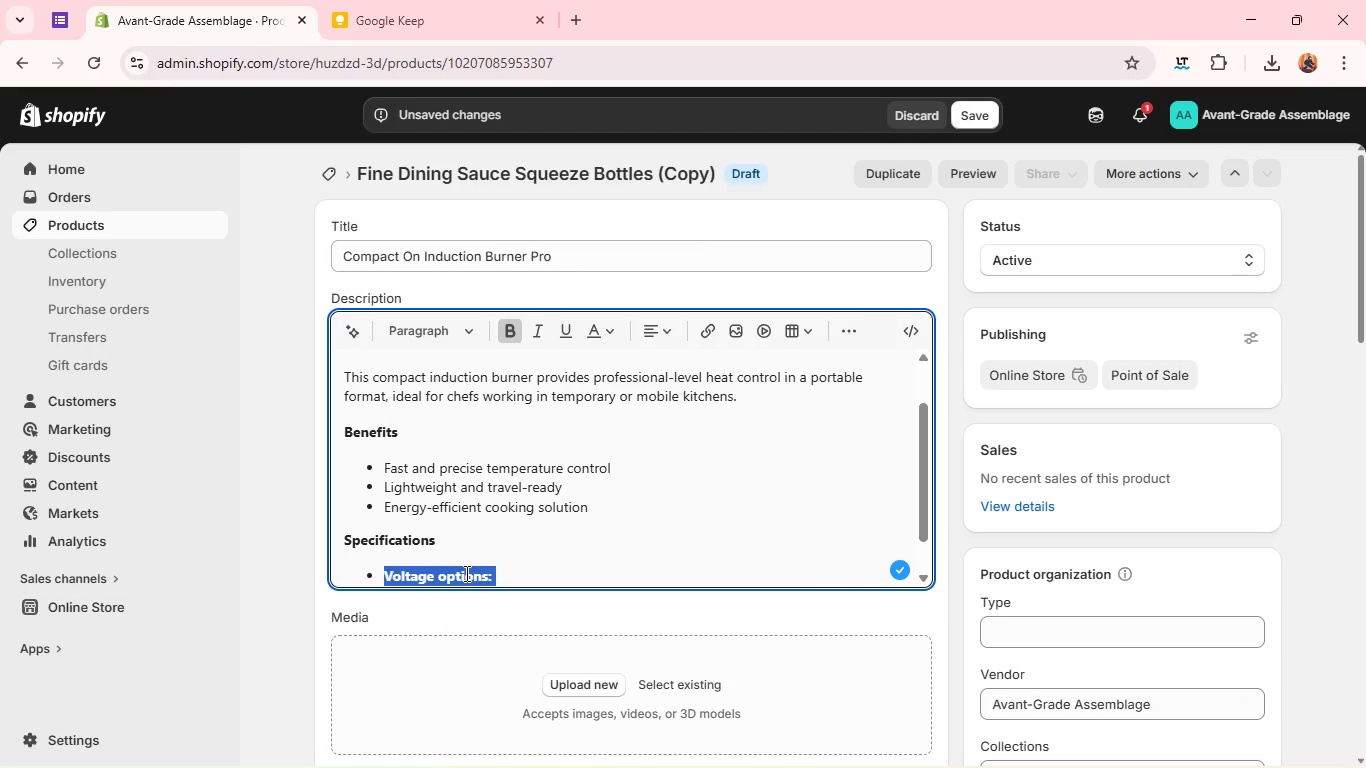 
triple_click([465, 573])
 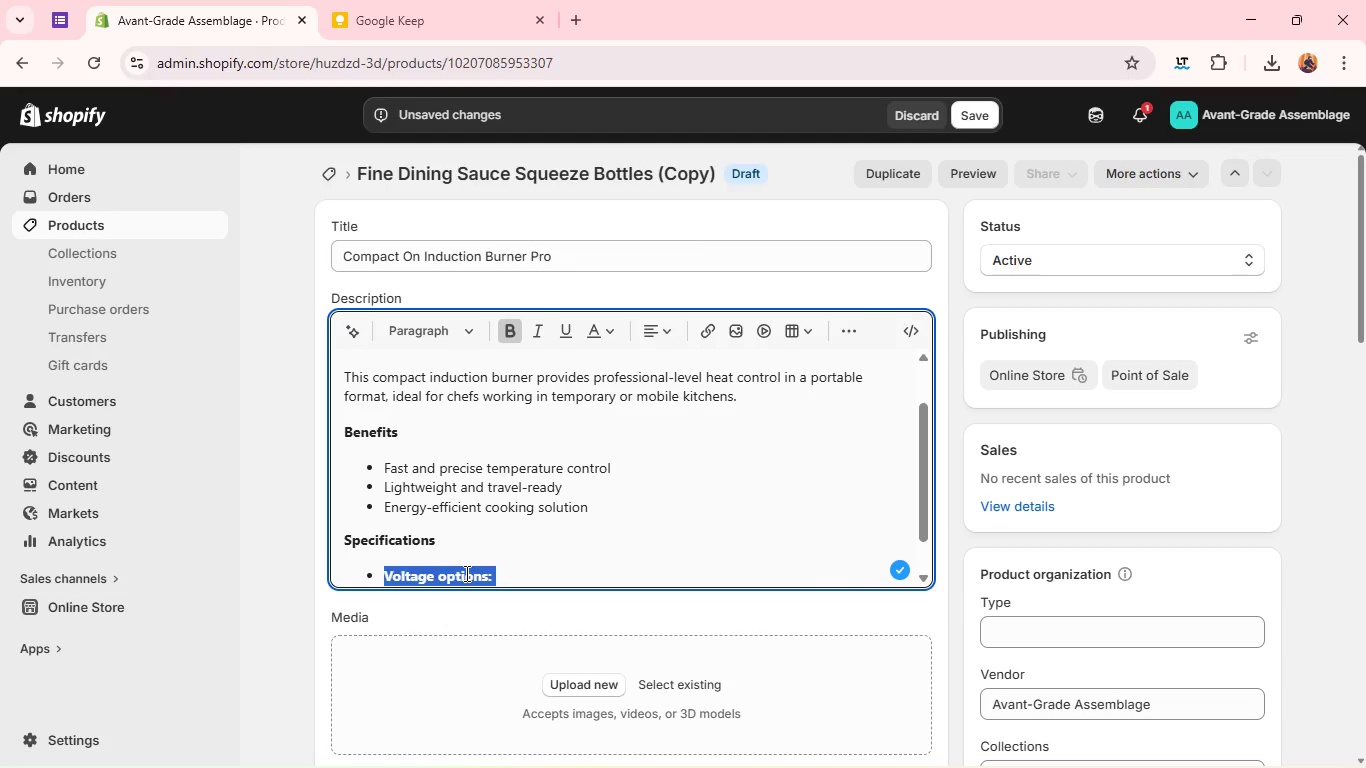 
key(Control+B)
 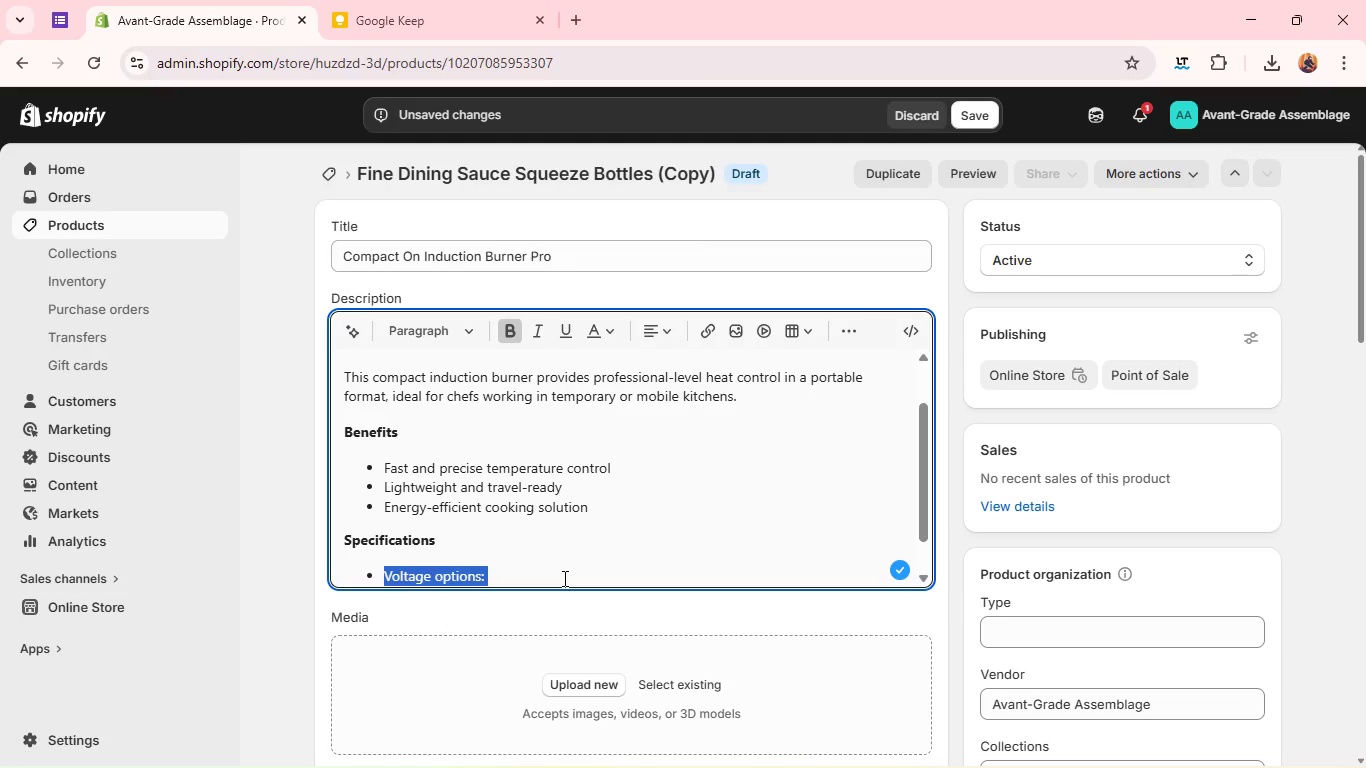 
left_click([563, 578])
 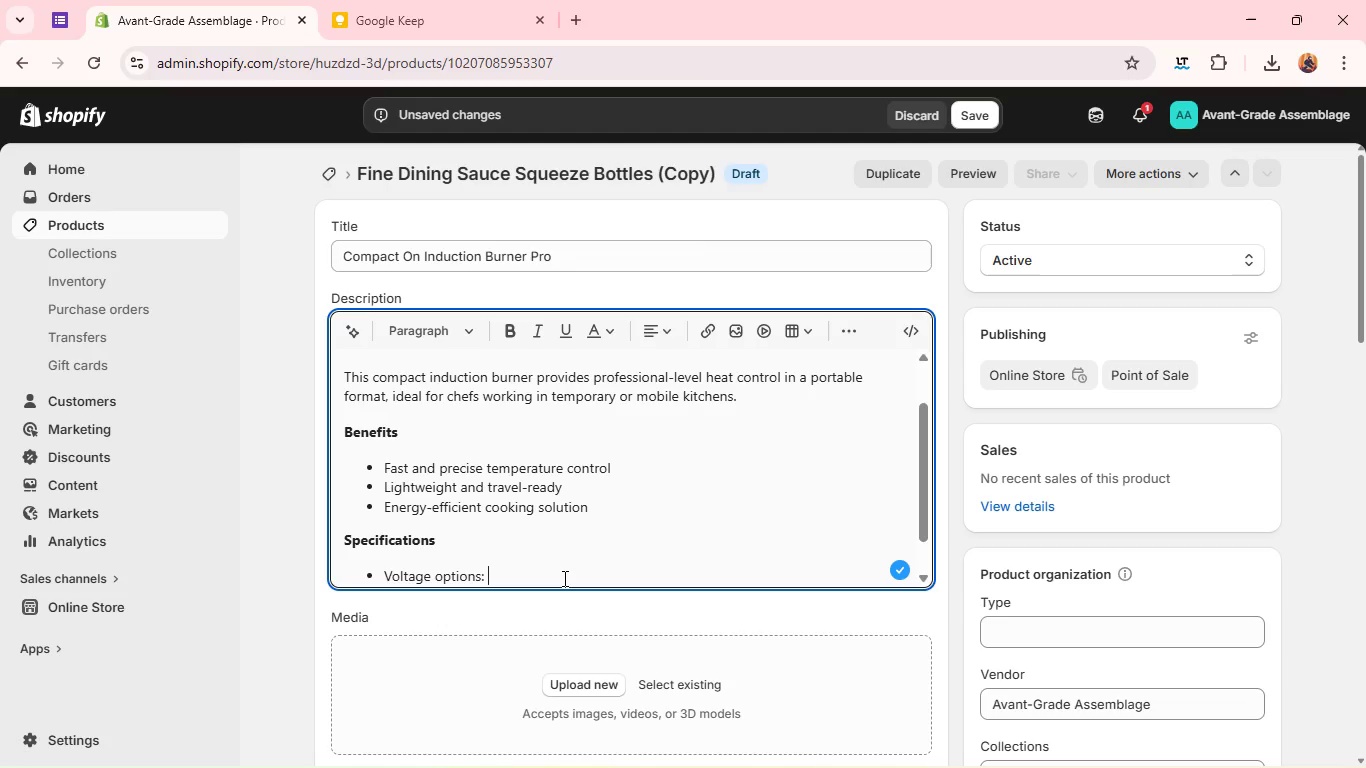 
type(11V/220V)
 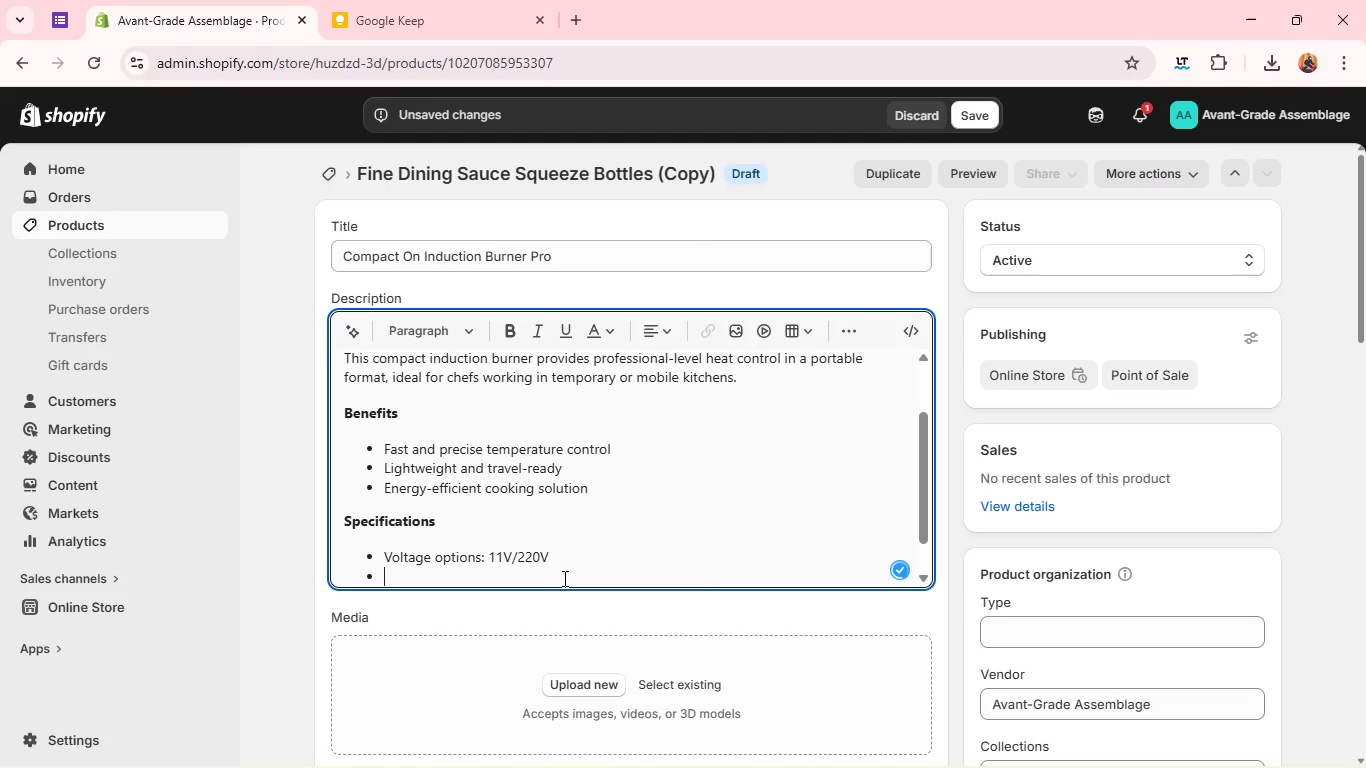 
 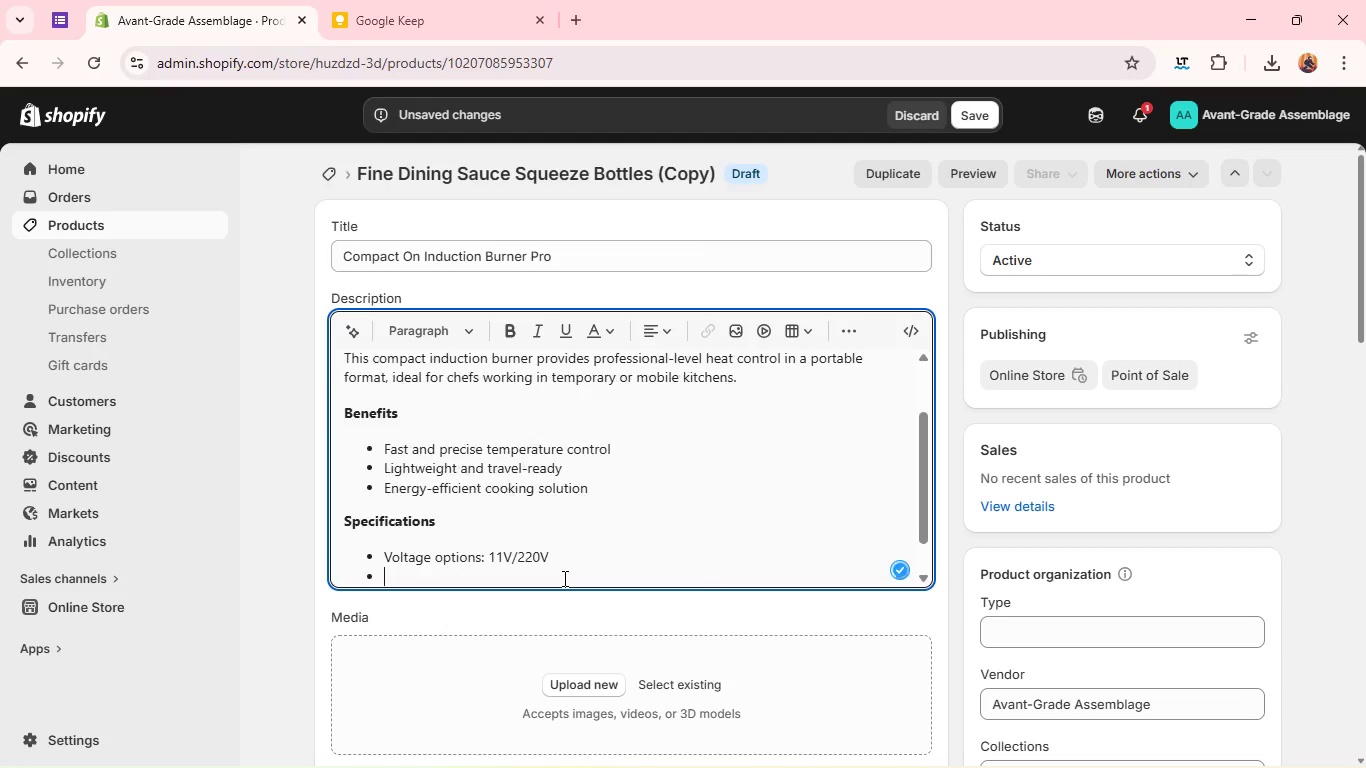 
key(Enter)
 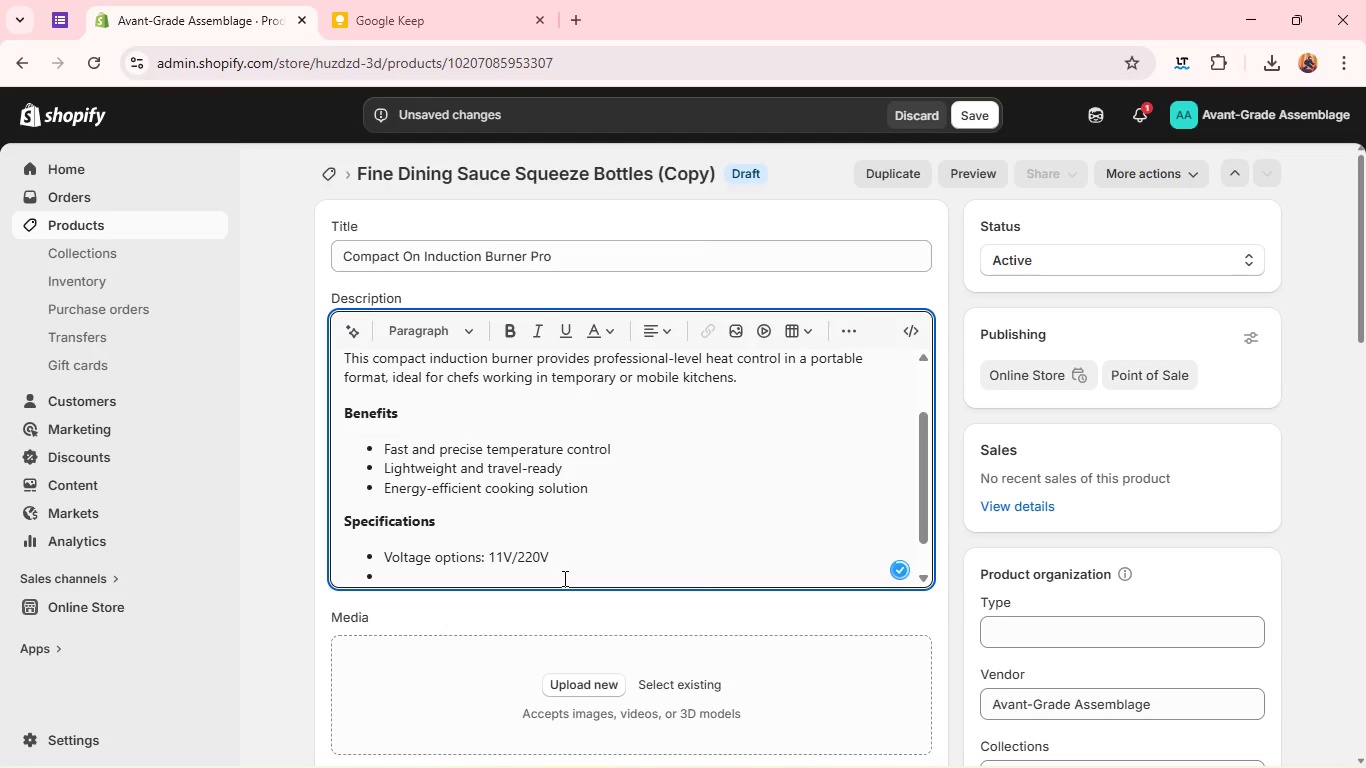 
type(Adjustable heat levels.)
key(Backspace)
 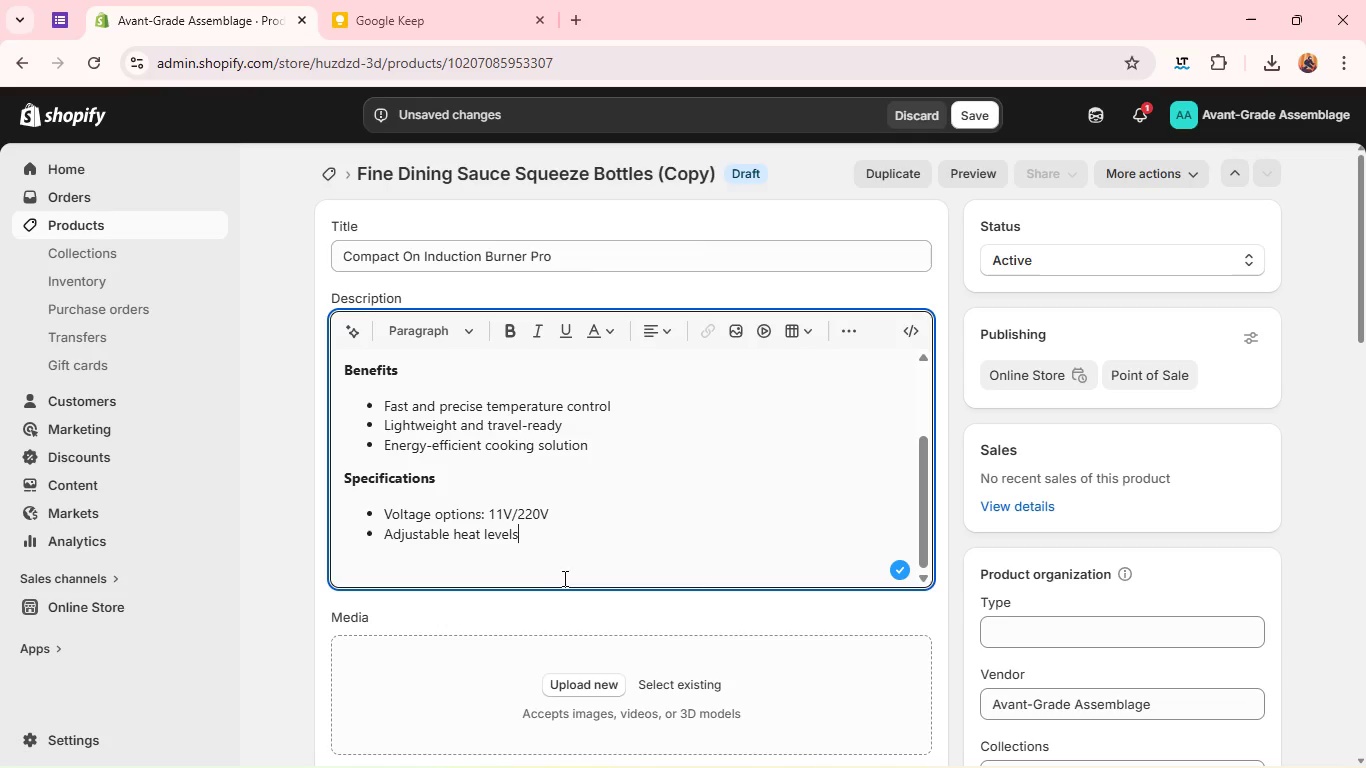 
wait(7.66)
 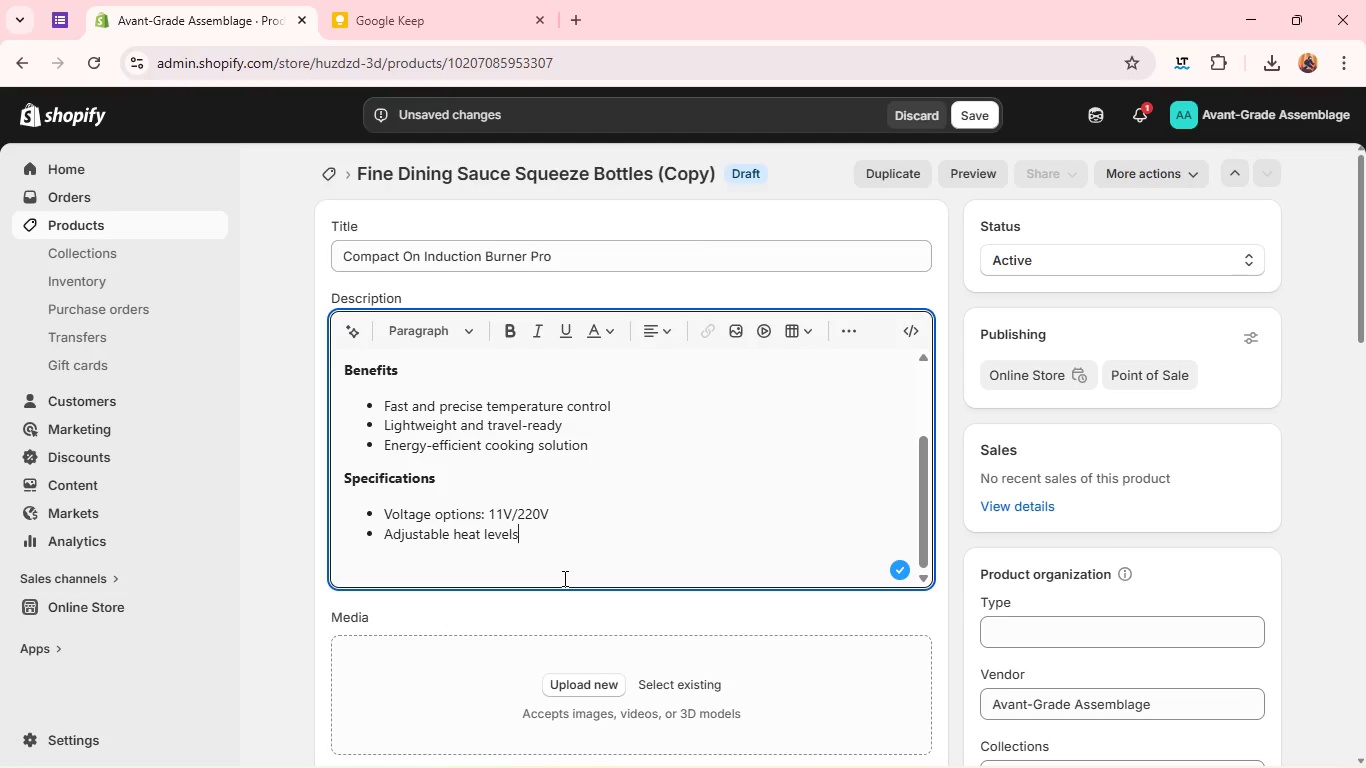 
left_click([509, 566])
 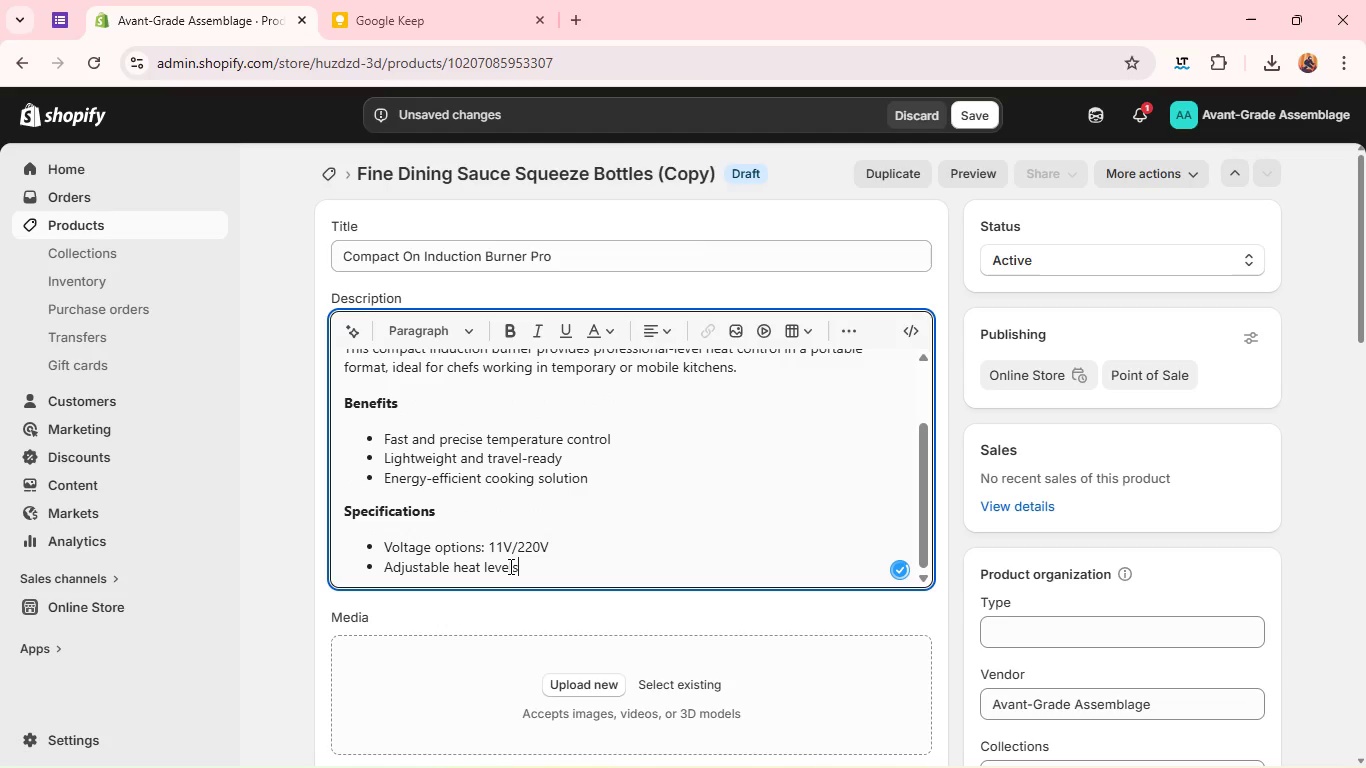 
key(Backspace)
 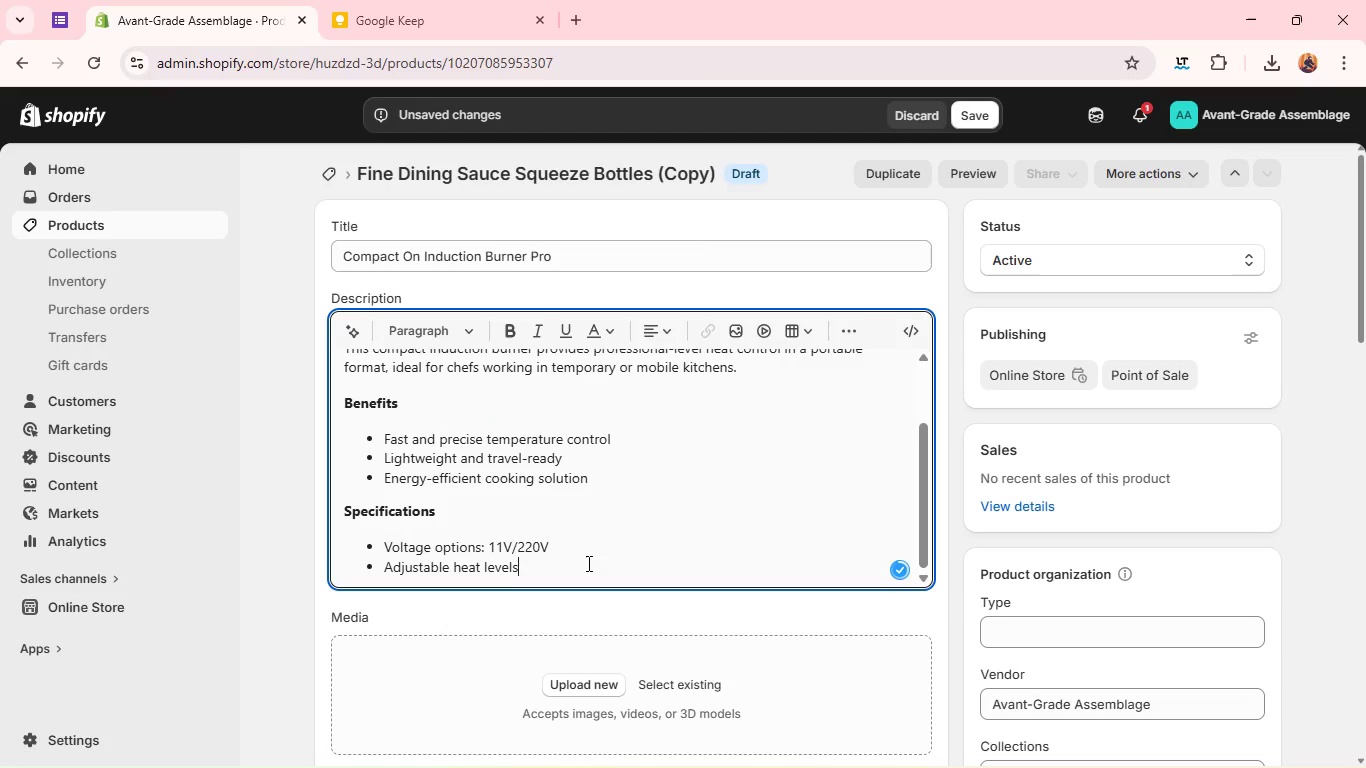 
left_click([587, 563])
 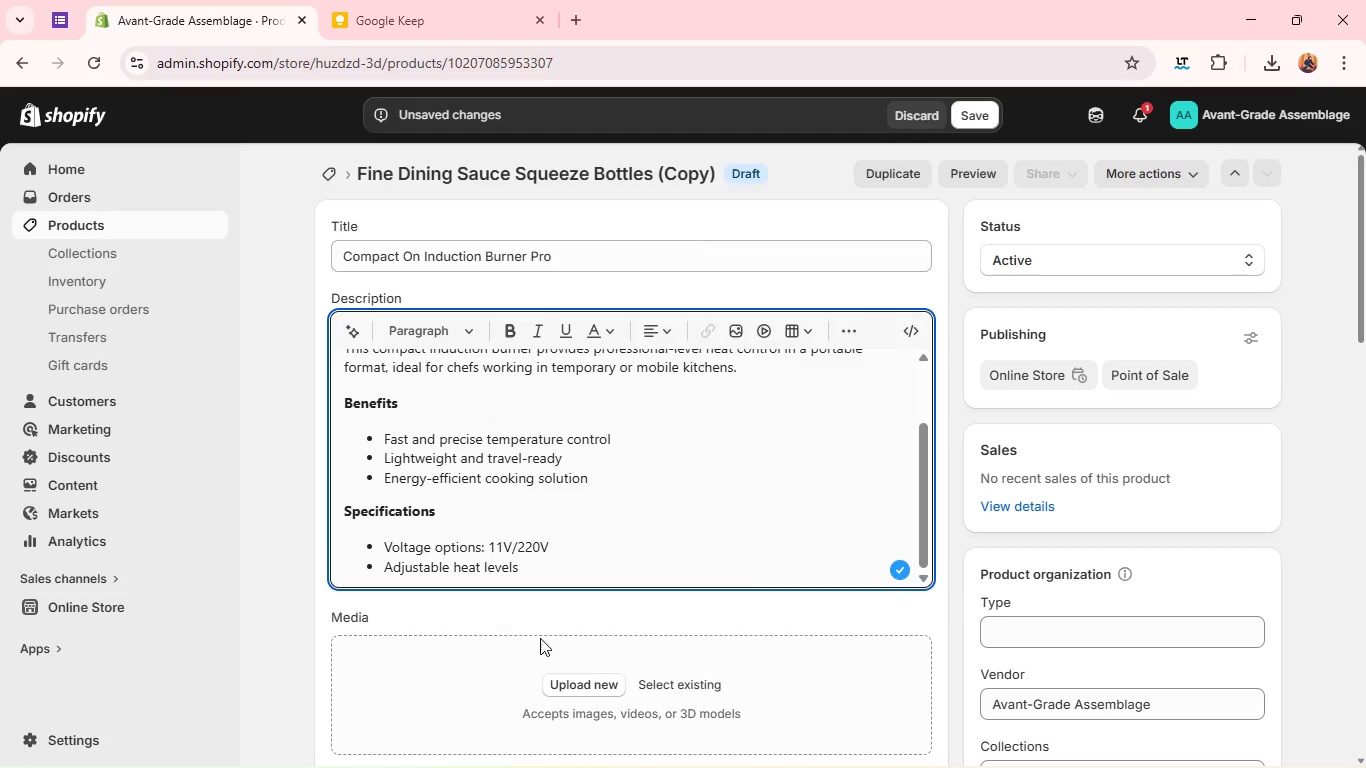 
wait(7.69)
 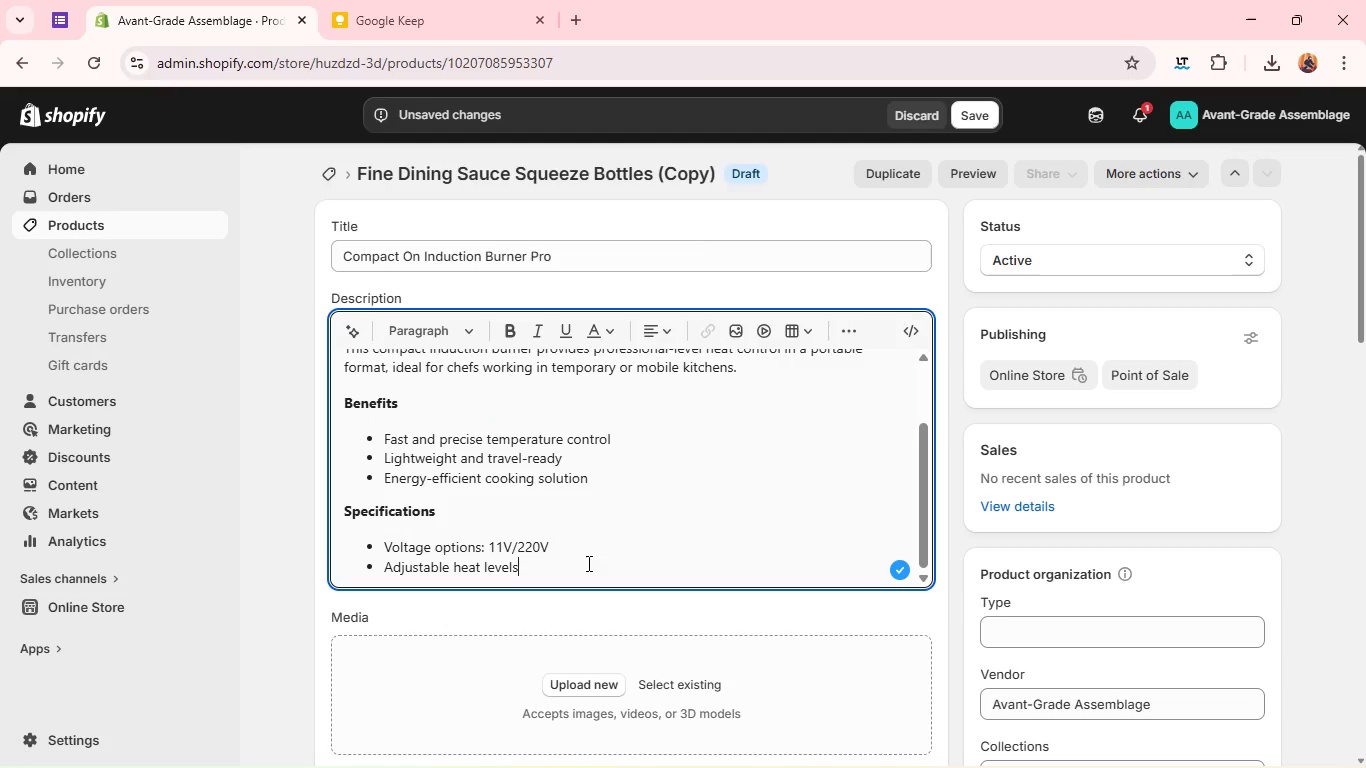 
left_click([579, 693])
 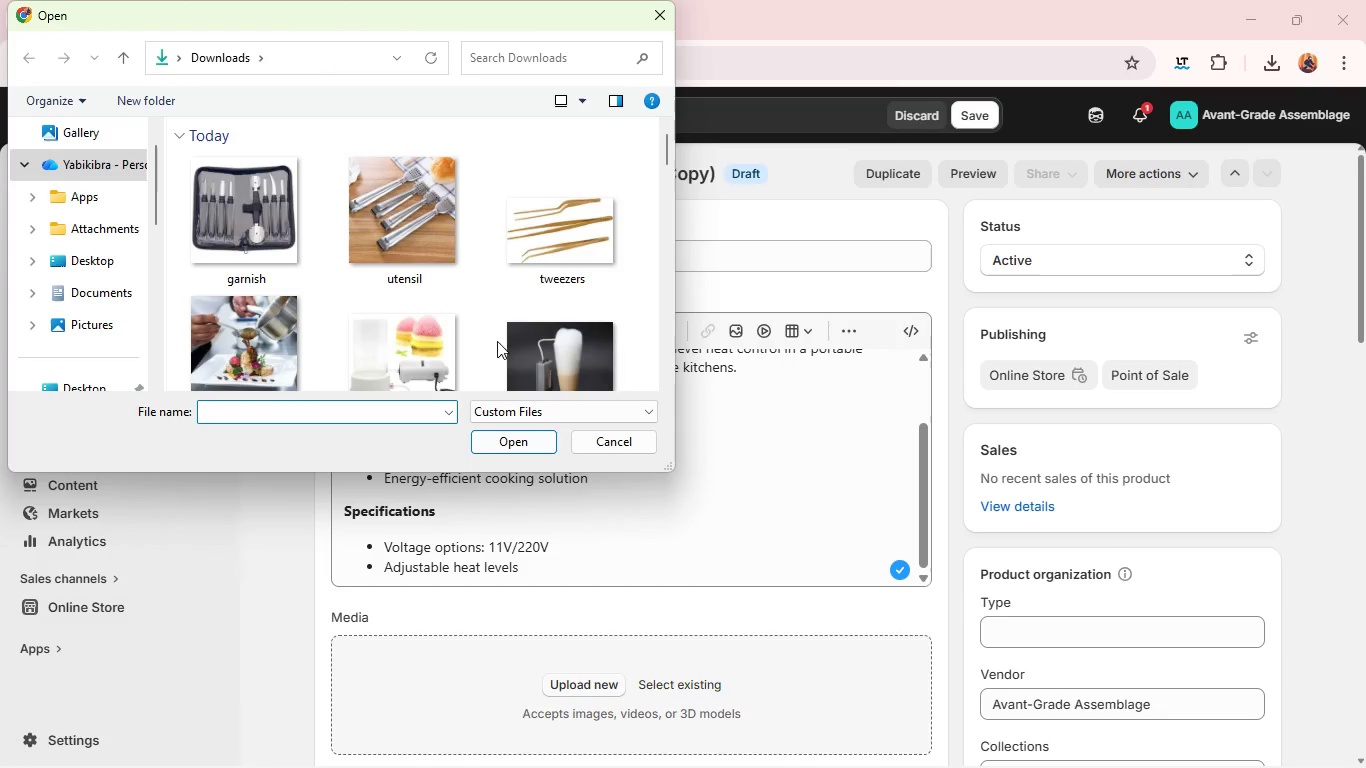 
scroll: coordinate [502, 351], scroll_direction: down, amount: 4.0
 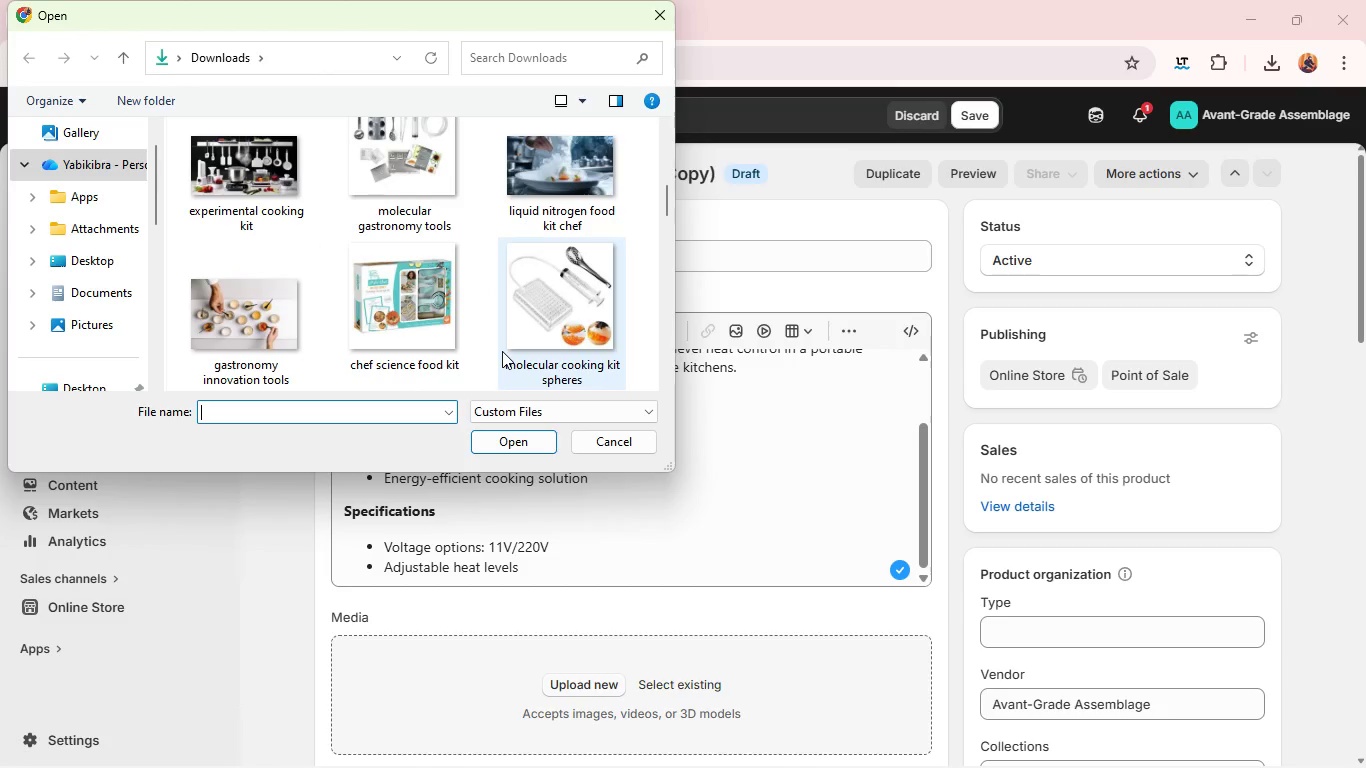 
wait(18.79)
 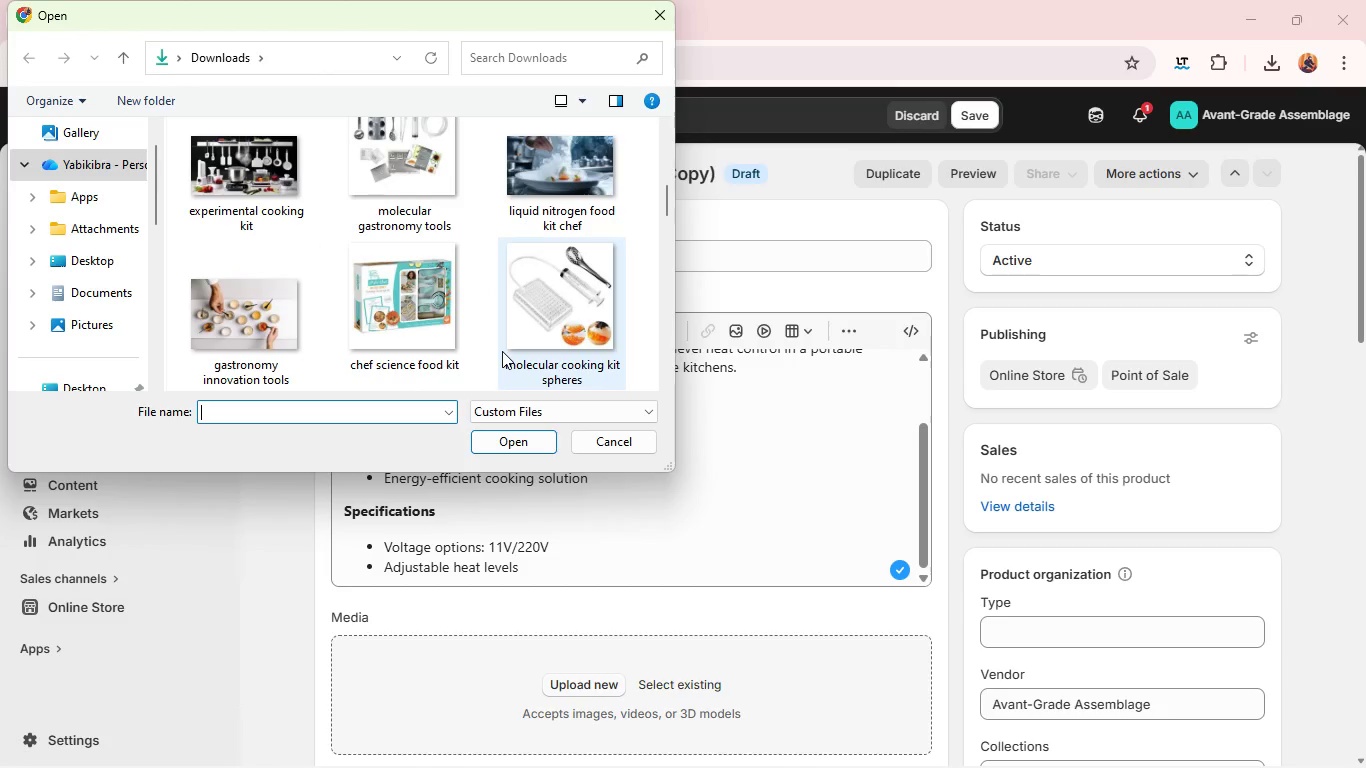 
scroll: coordinate [429, 307], scroll_direction: down, amount: 3.0
 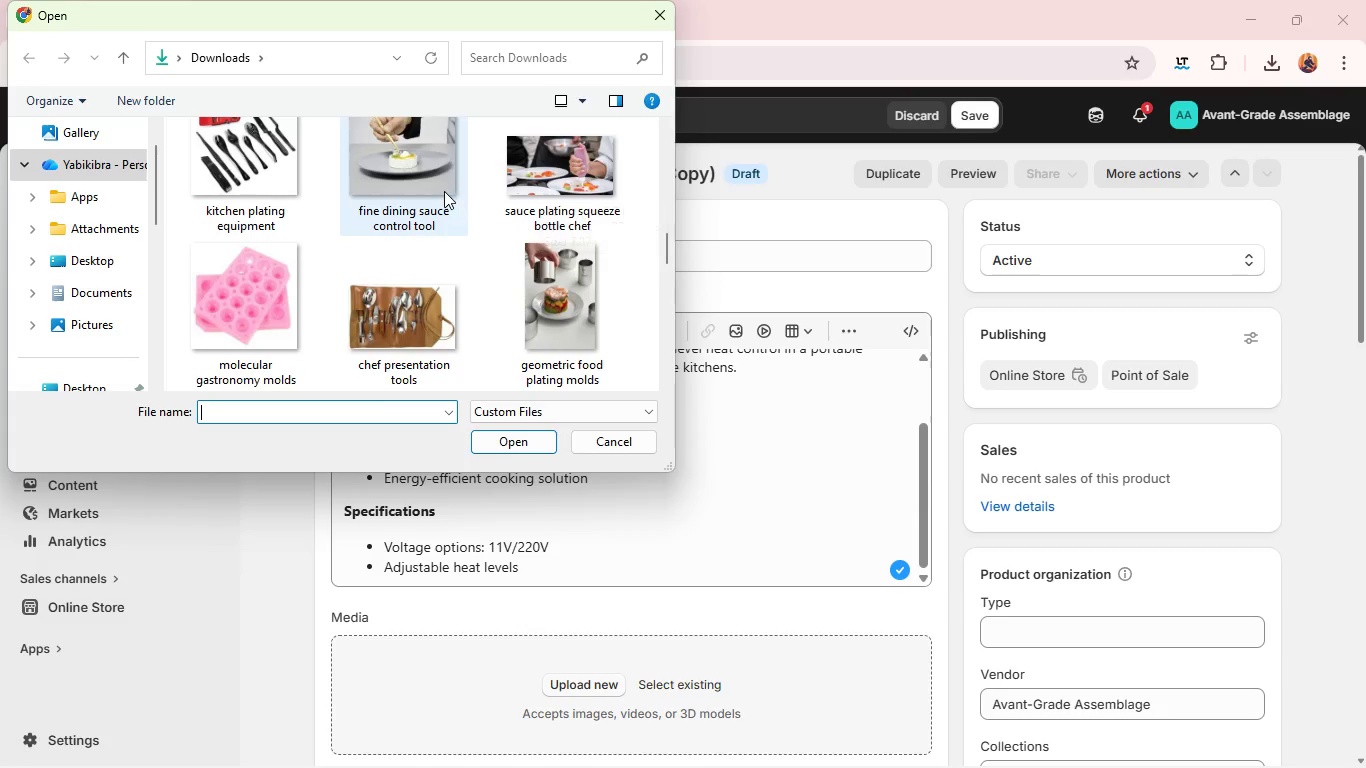 
scroll: coordinate [443, 191], scroll_direction: up, amount: 1.0
 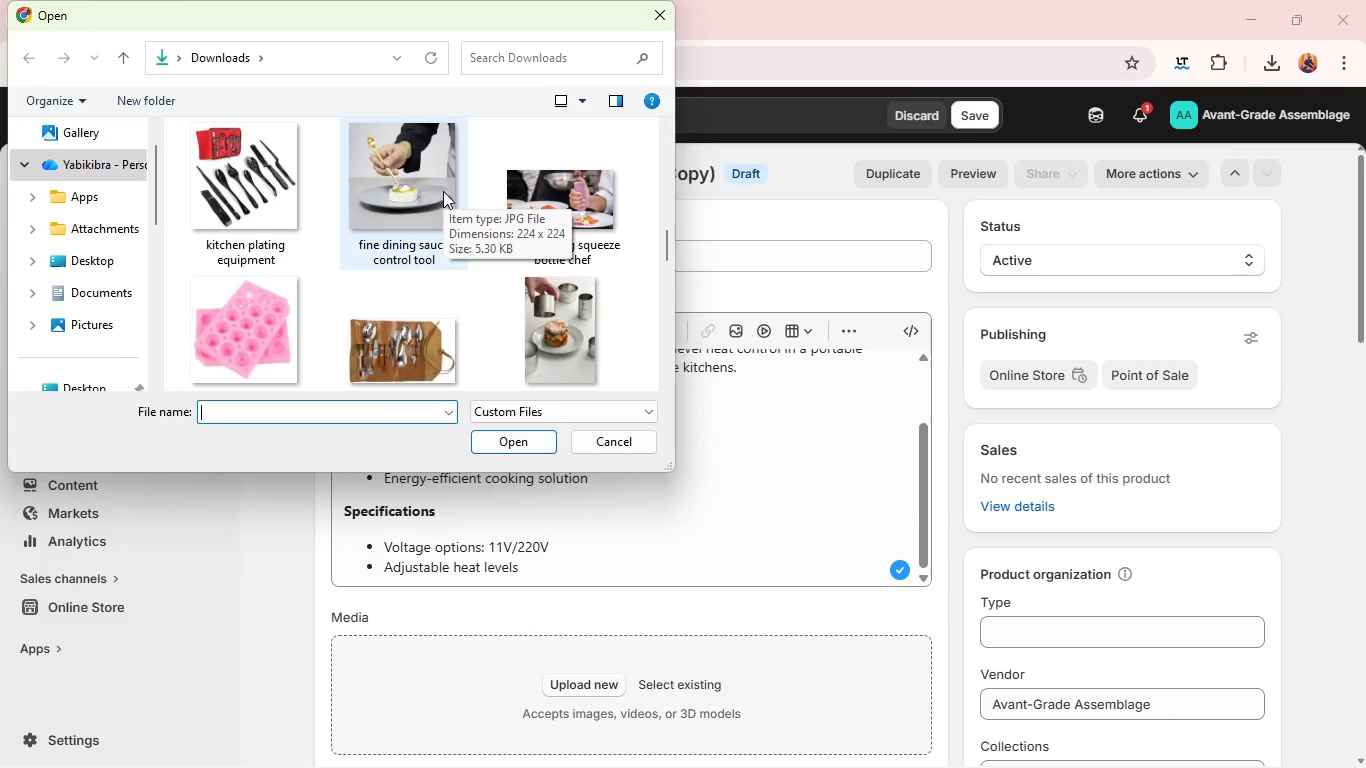 
scroll: coordinate [443, 191], scroll_direction: none, amount: 0.0
 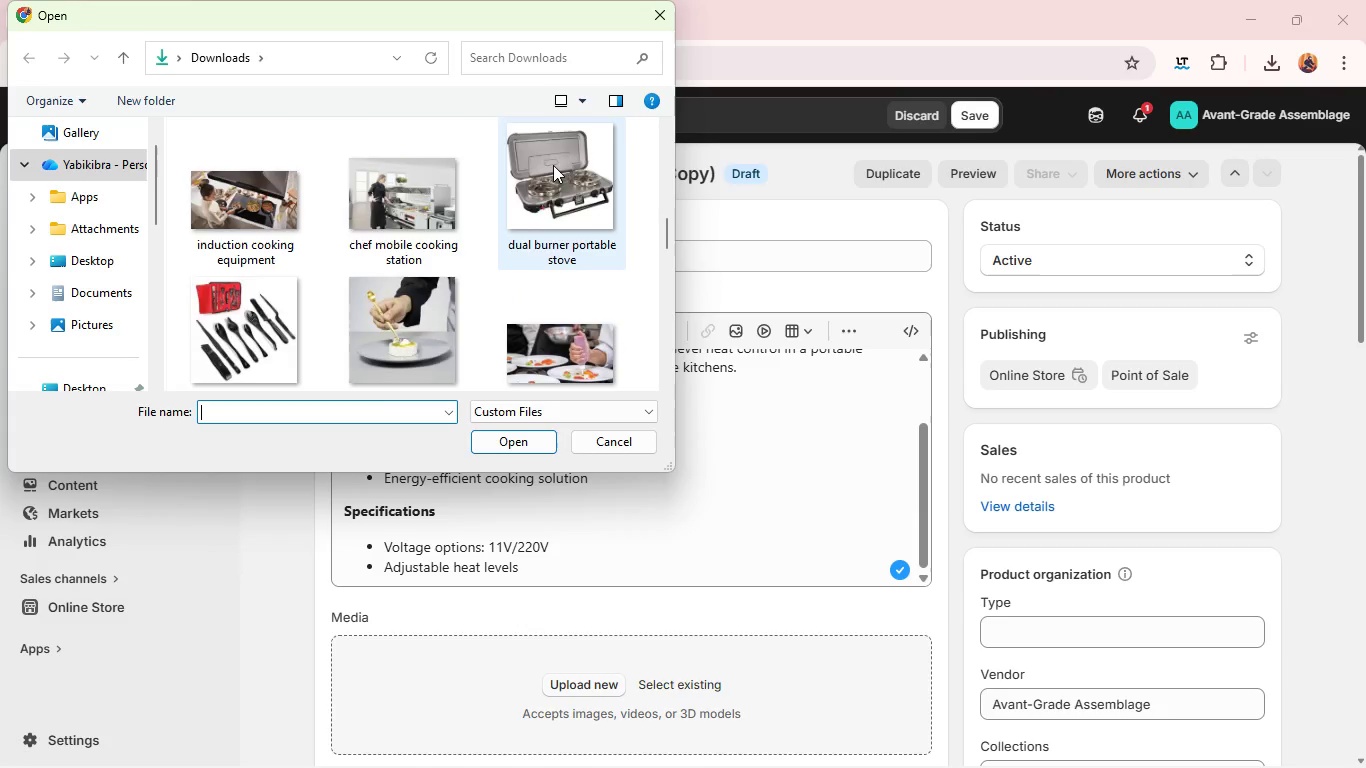 
scroll: coordinate [553, 165], scroll_direction: up, amount: 2.0
 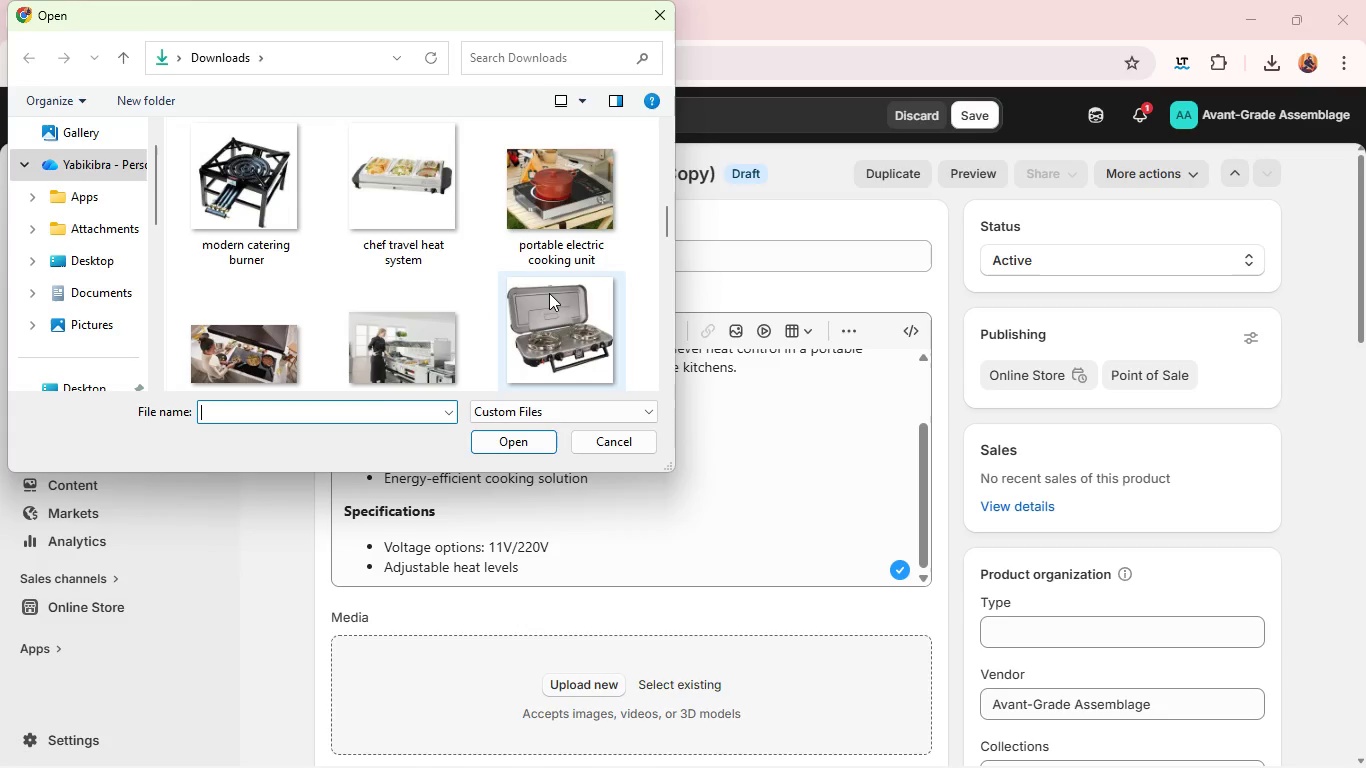 
scroll: coordinate [549, 293], scroll_direction: none, amount: 0.0
 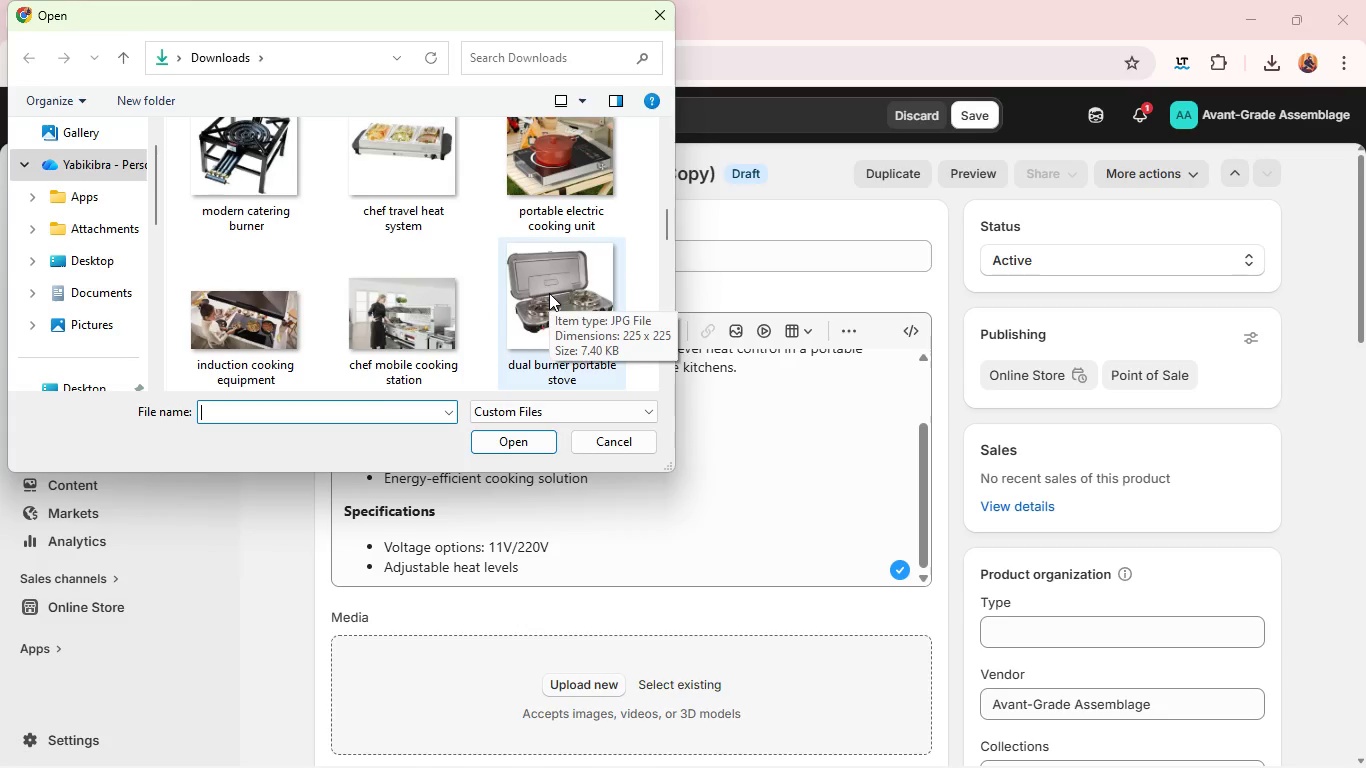 
scroll: coordinate [549, 293], scroll_direction: down, amount: 1.0
 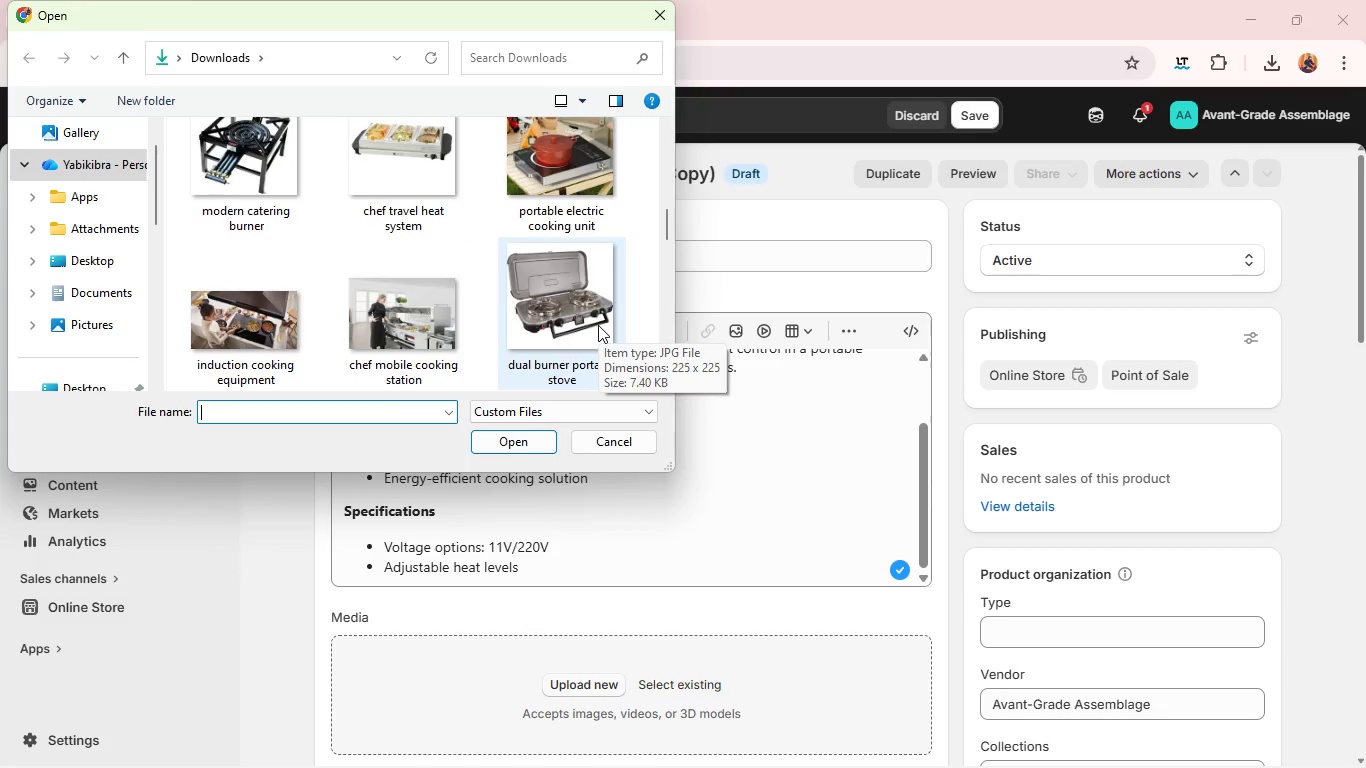 
wait(9.46)
 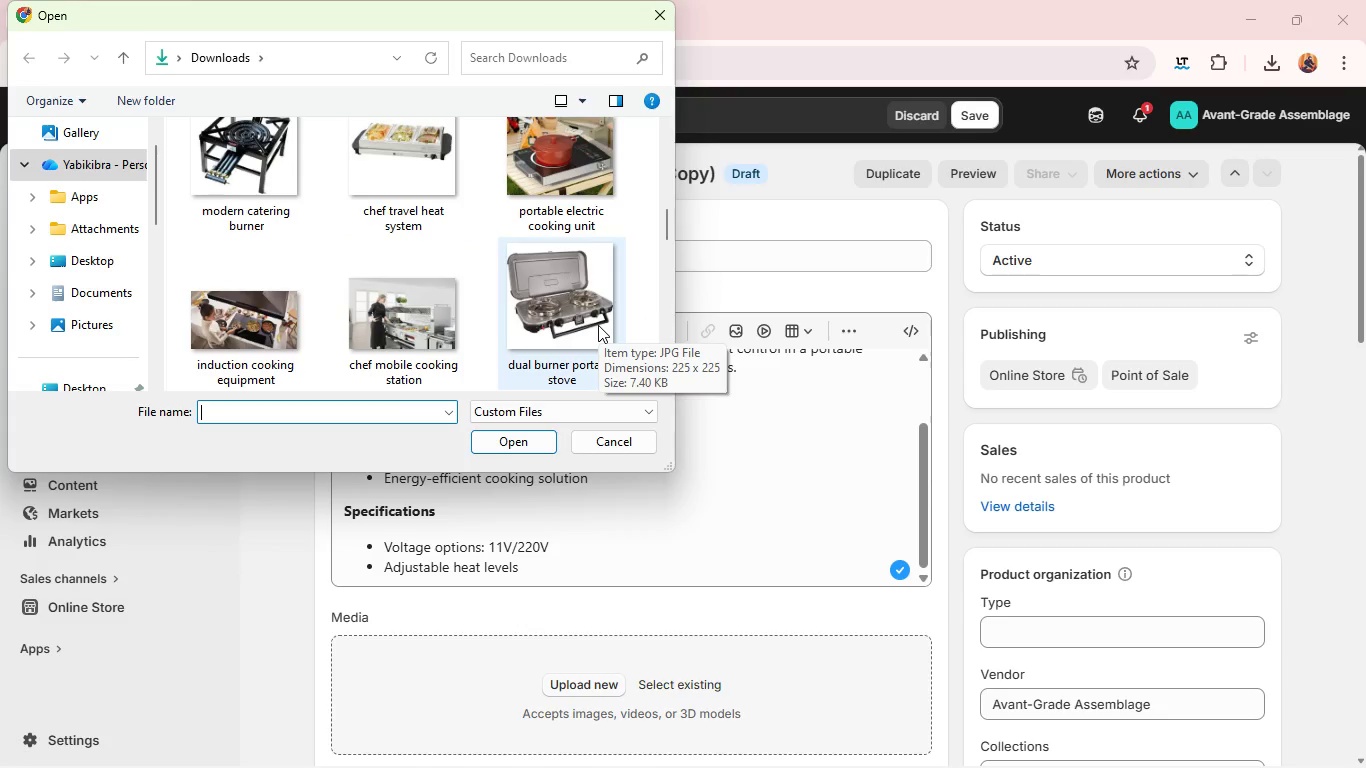 
mouse_move([522, 355])
 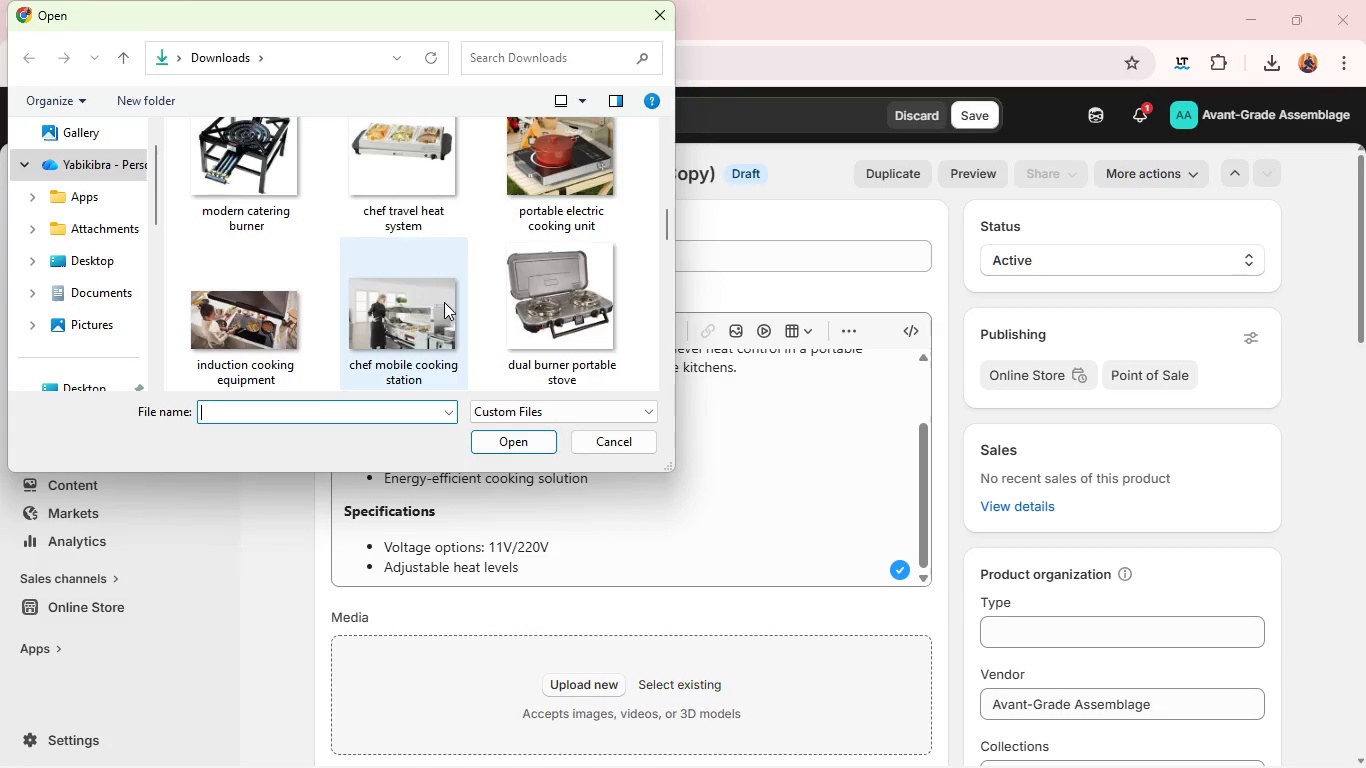 
scroll: coordinate [444, 302], scroll_direction: none, amount: 0.0
 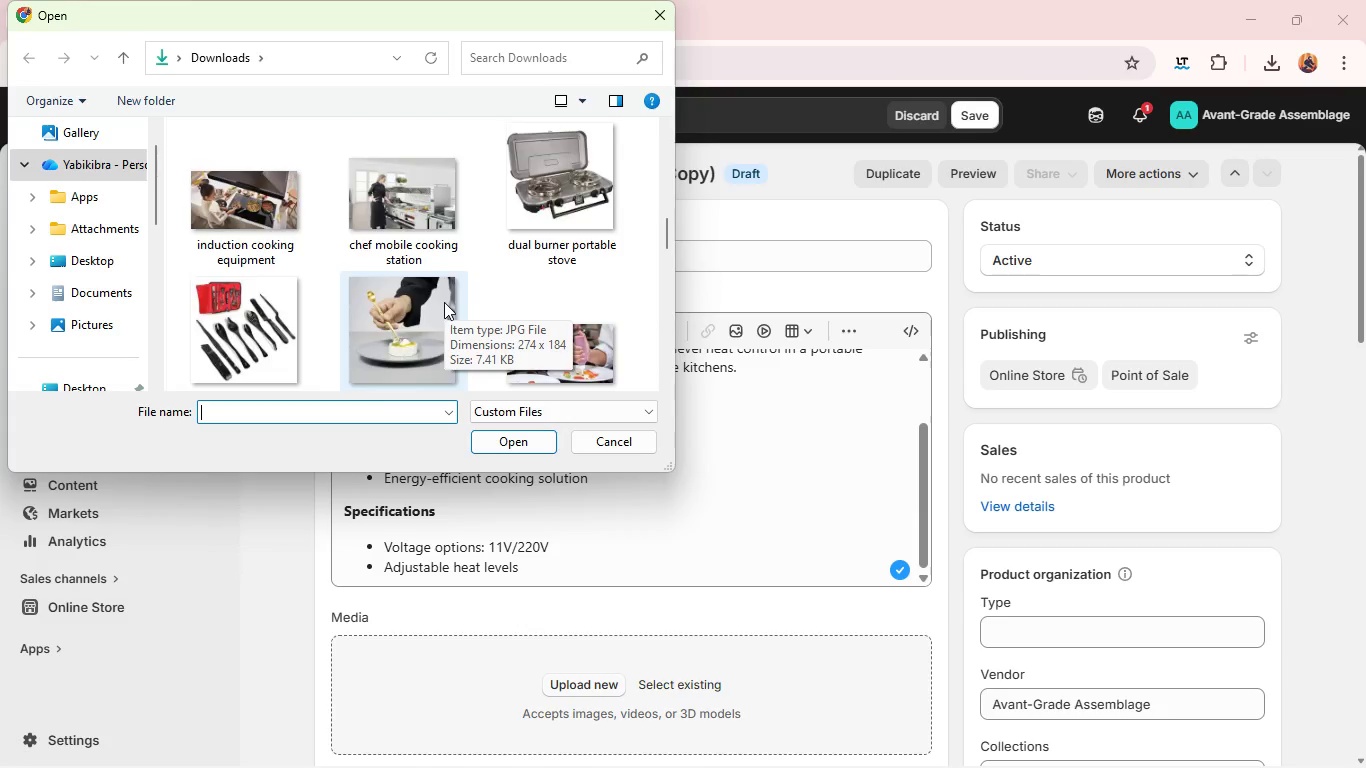 
scroll: coordinate [444, 302], scroll_direction: up, amount: 4.0
 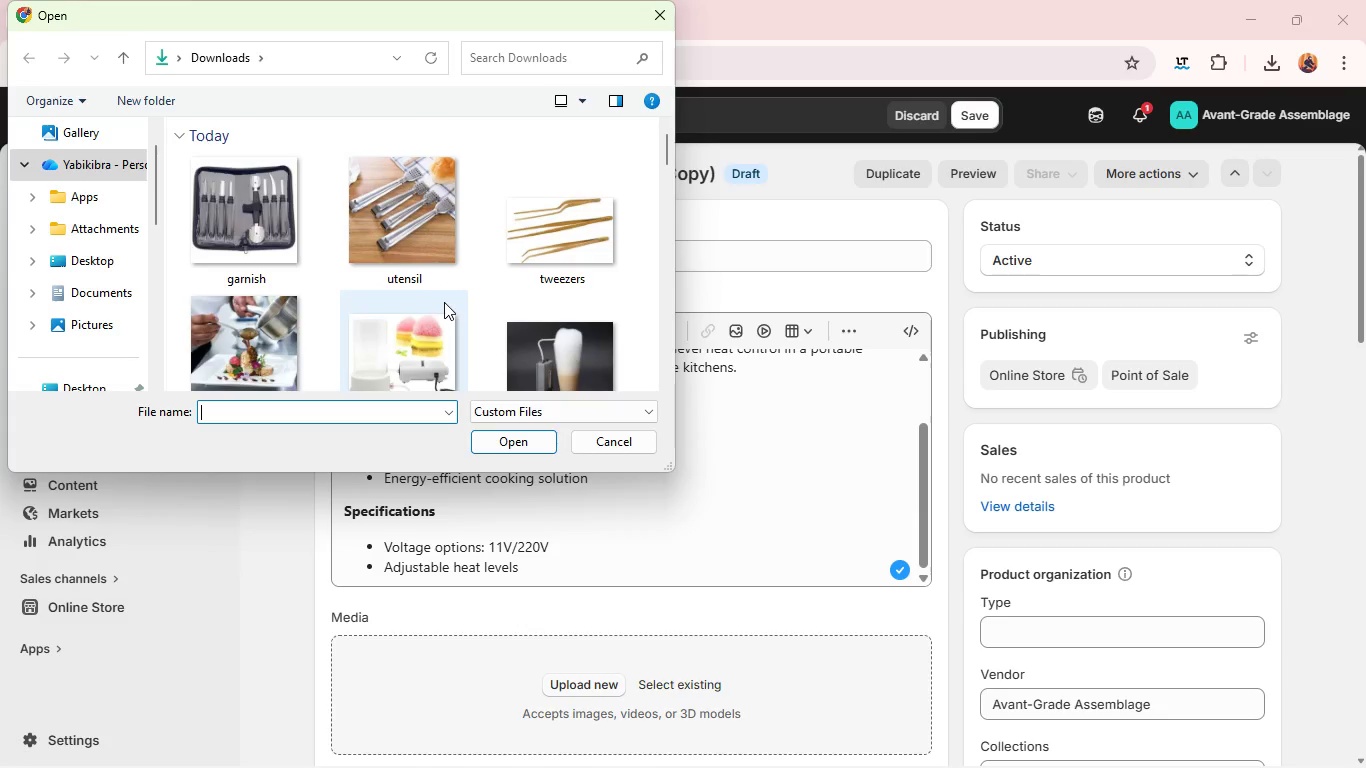 
type(pop)
 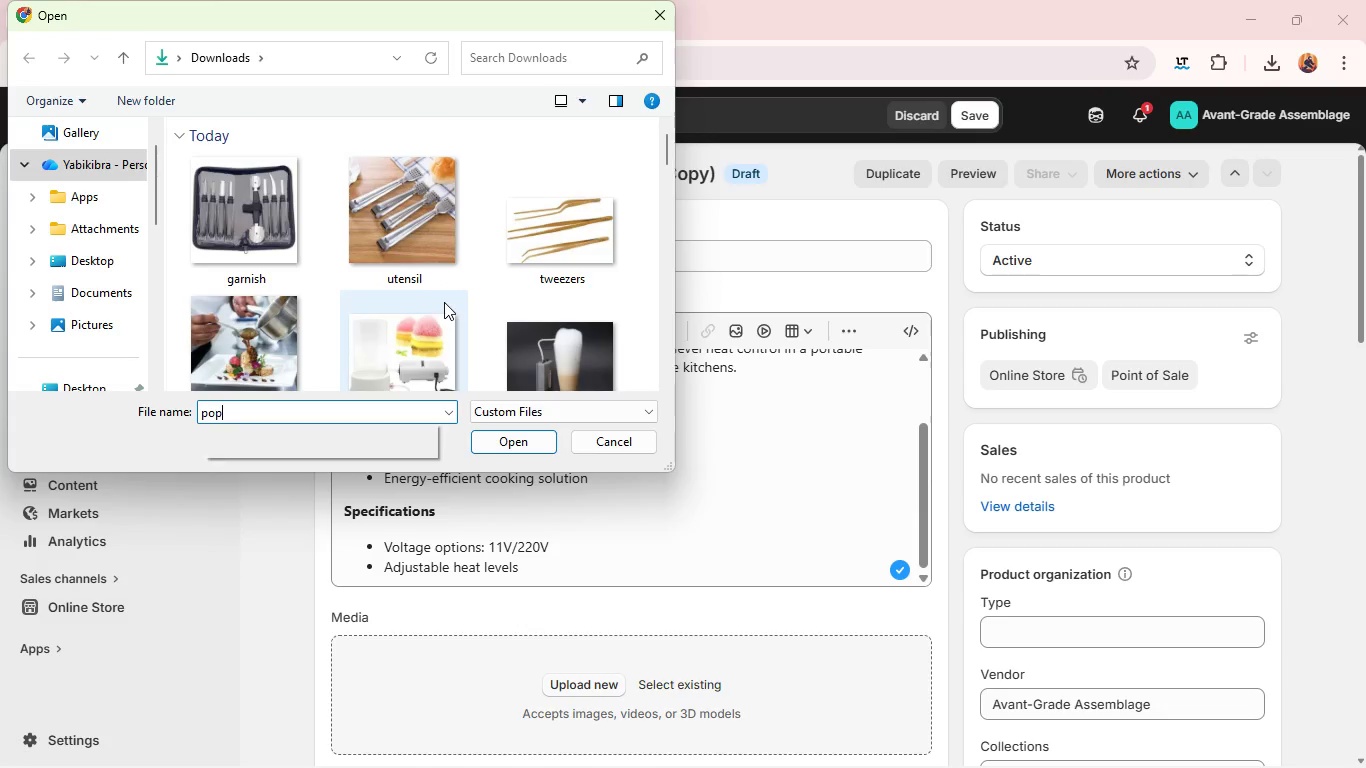 
hold_key(key=Backspace, duration=0.84)
 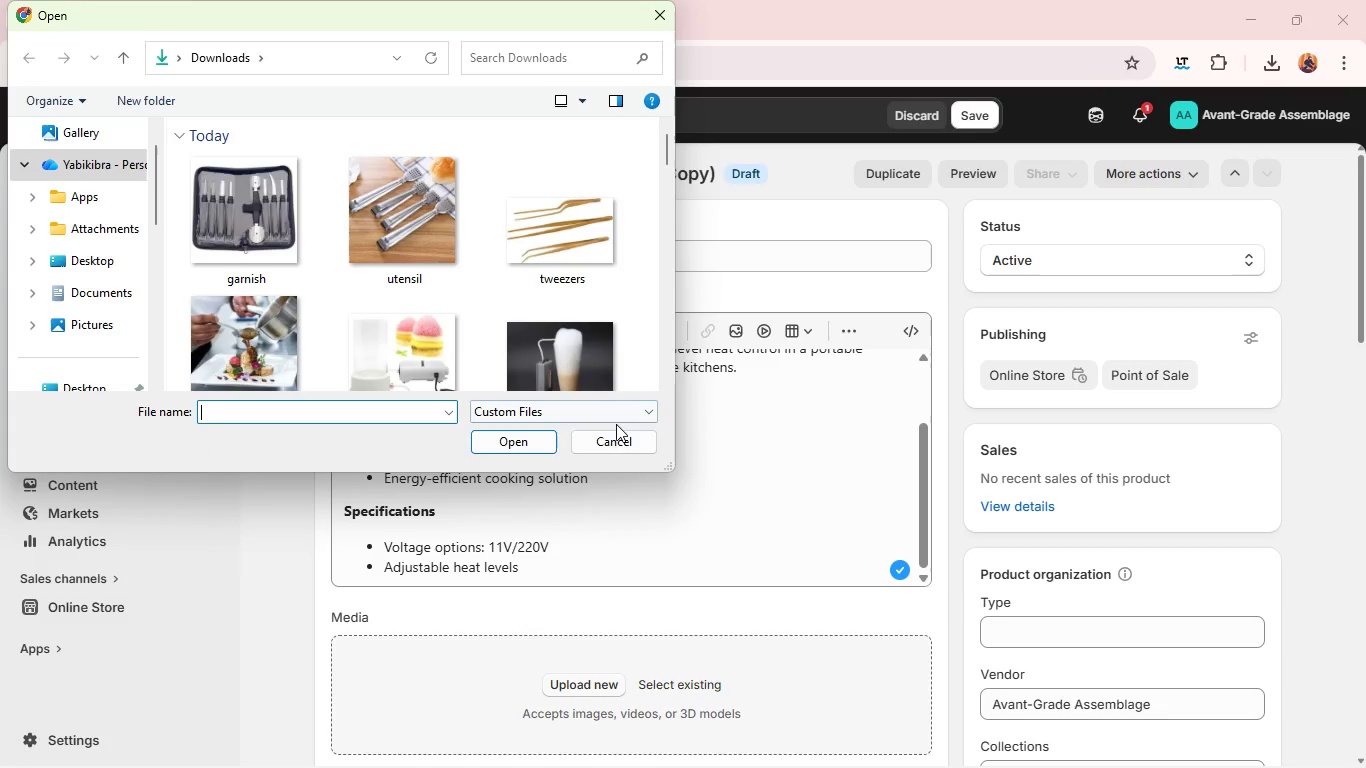 
left_click([625, 439])
 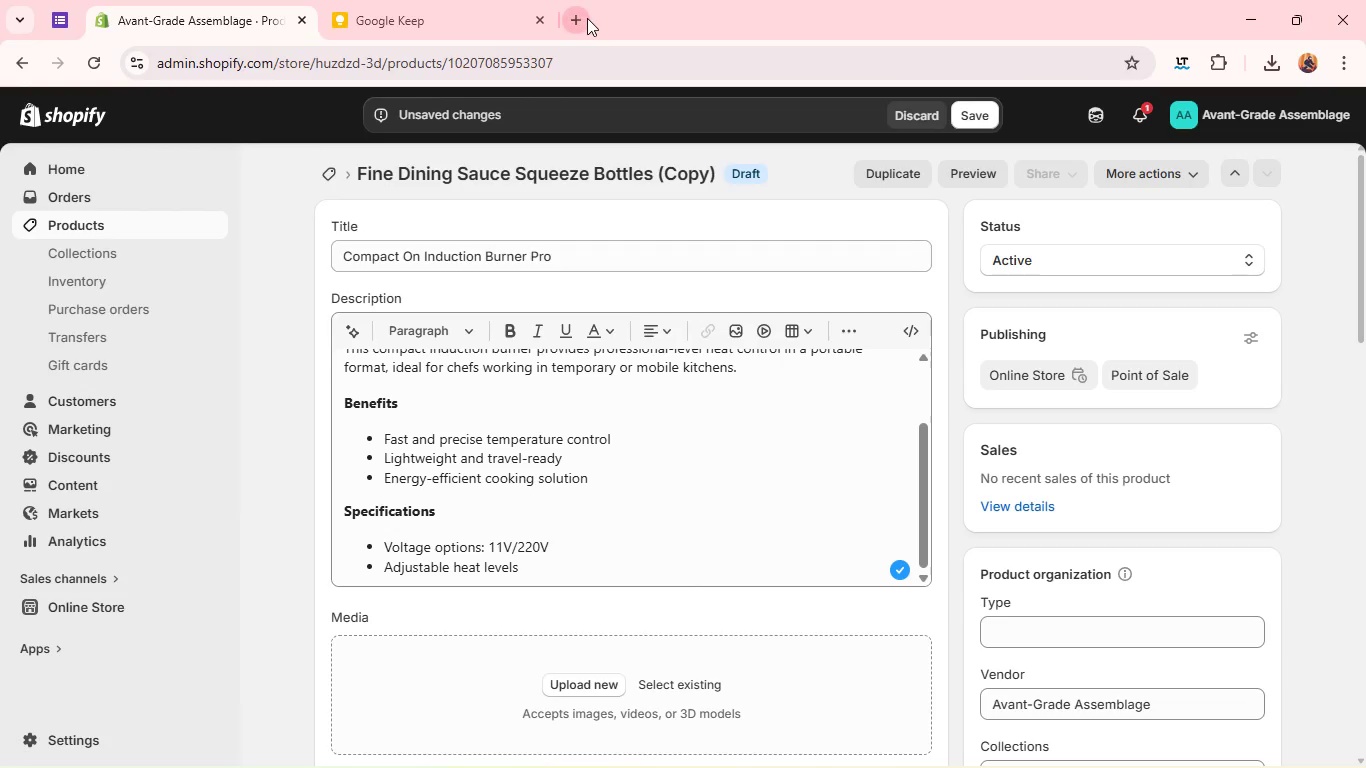 
left_click([587, 18])
 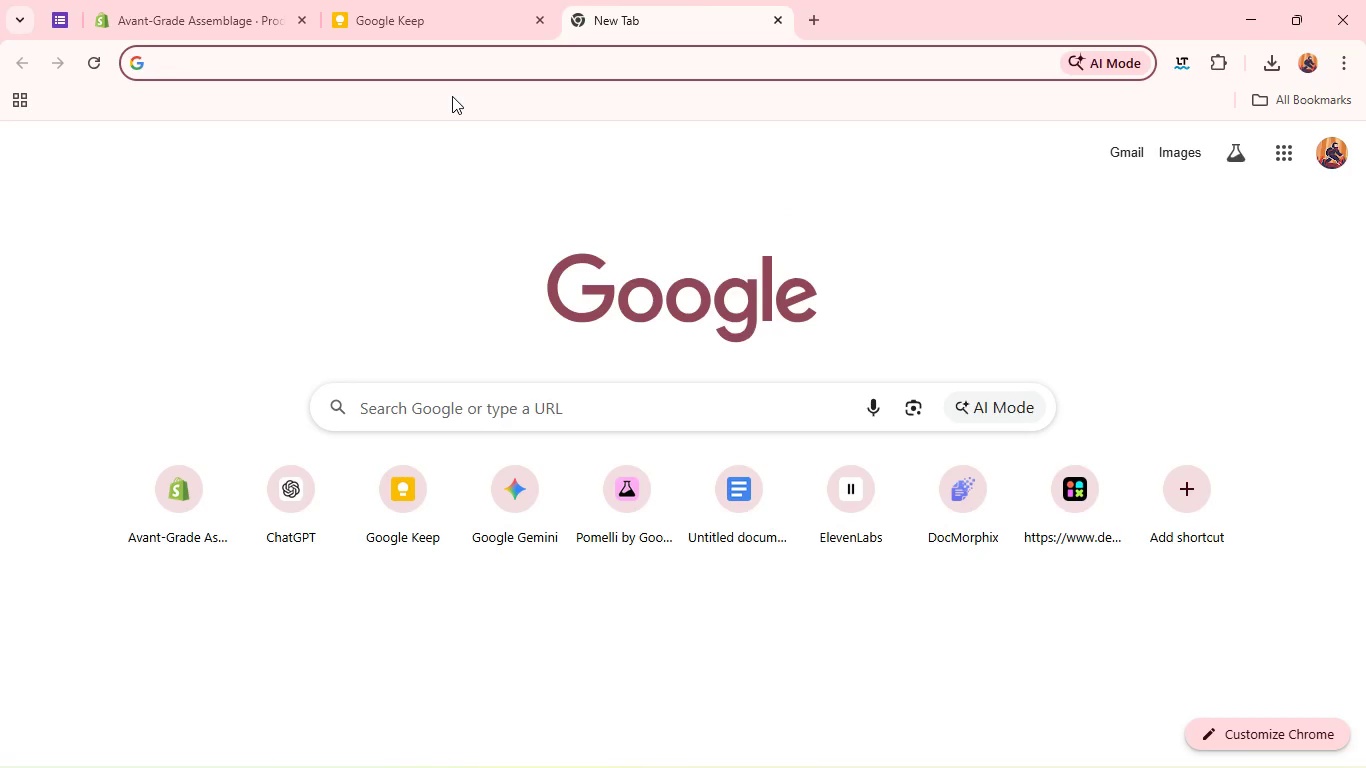 
type(portable induction cooktop chef)
 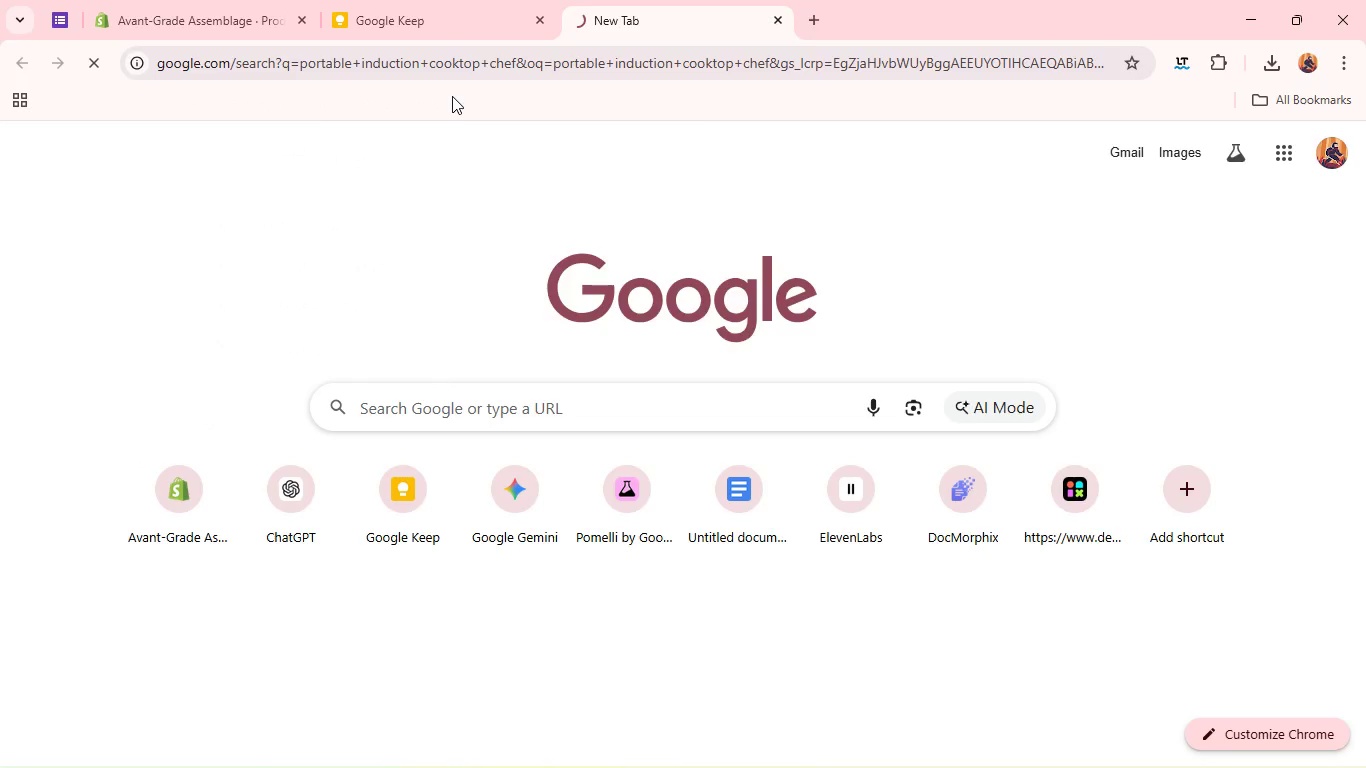 
key(Enter)
 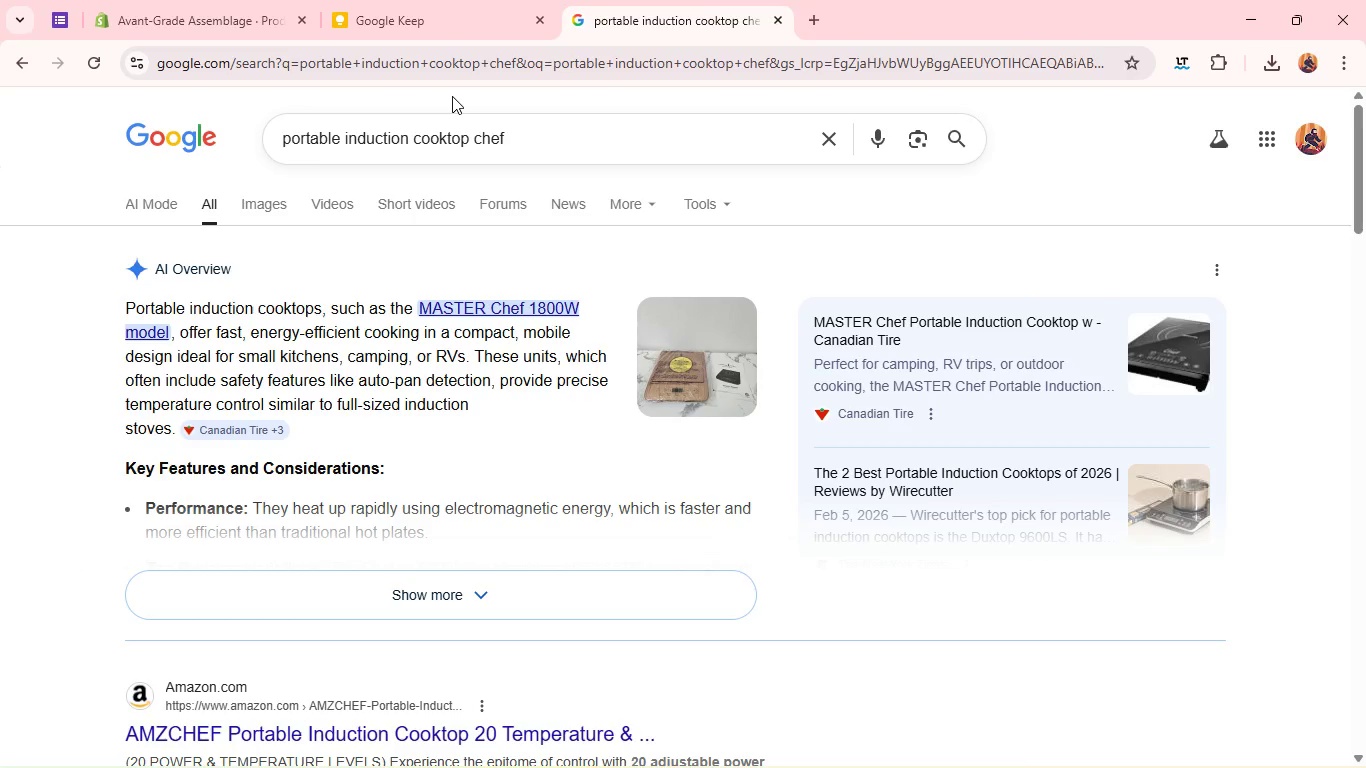 
wait(11.26)
 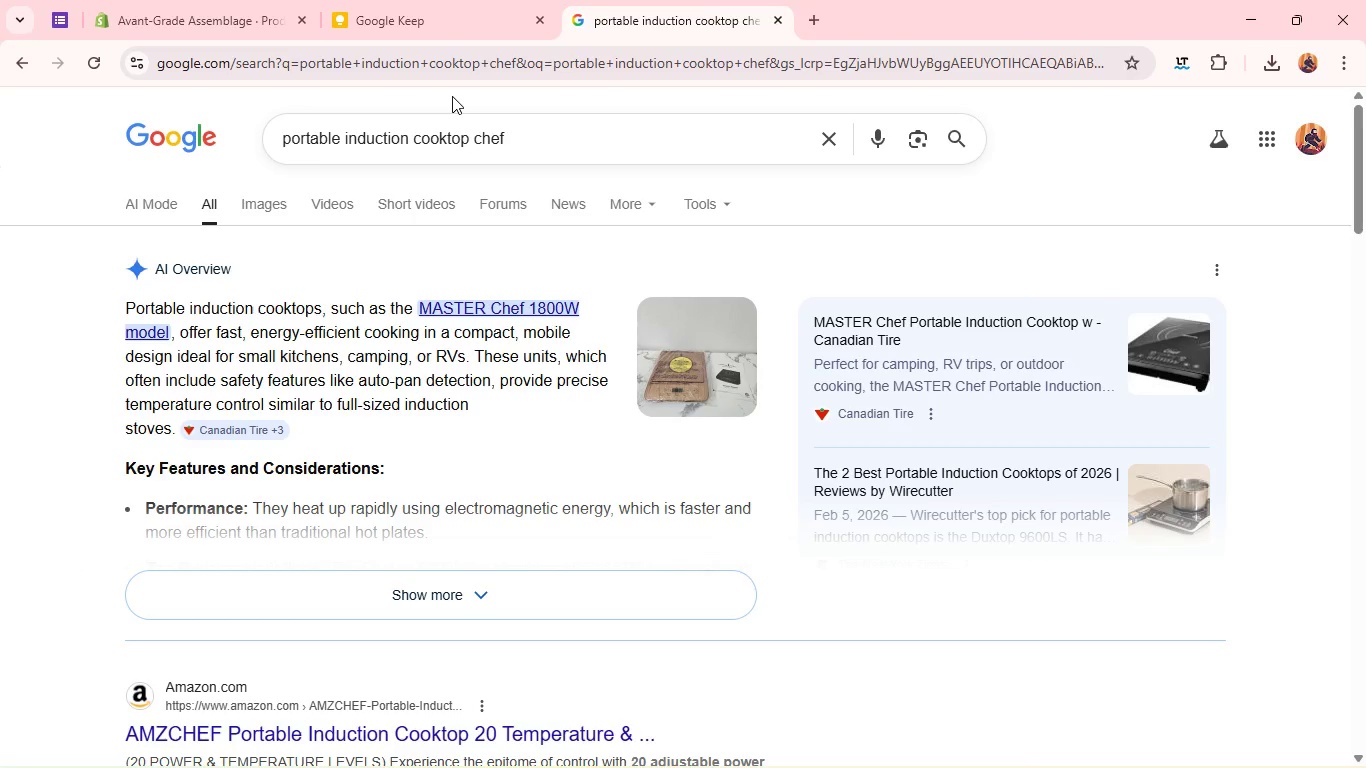 
left_click([178, 15])
 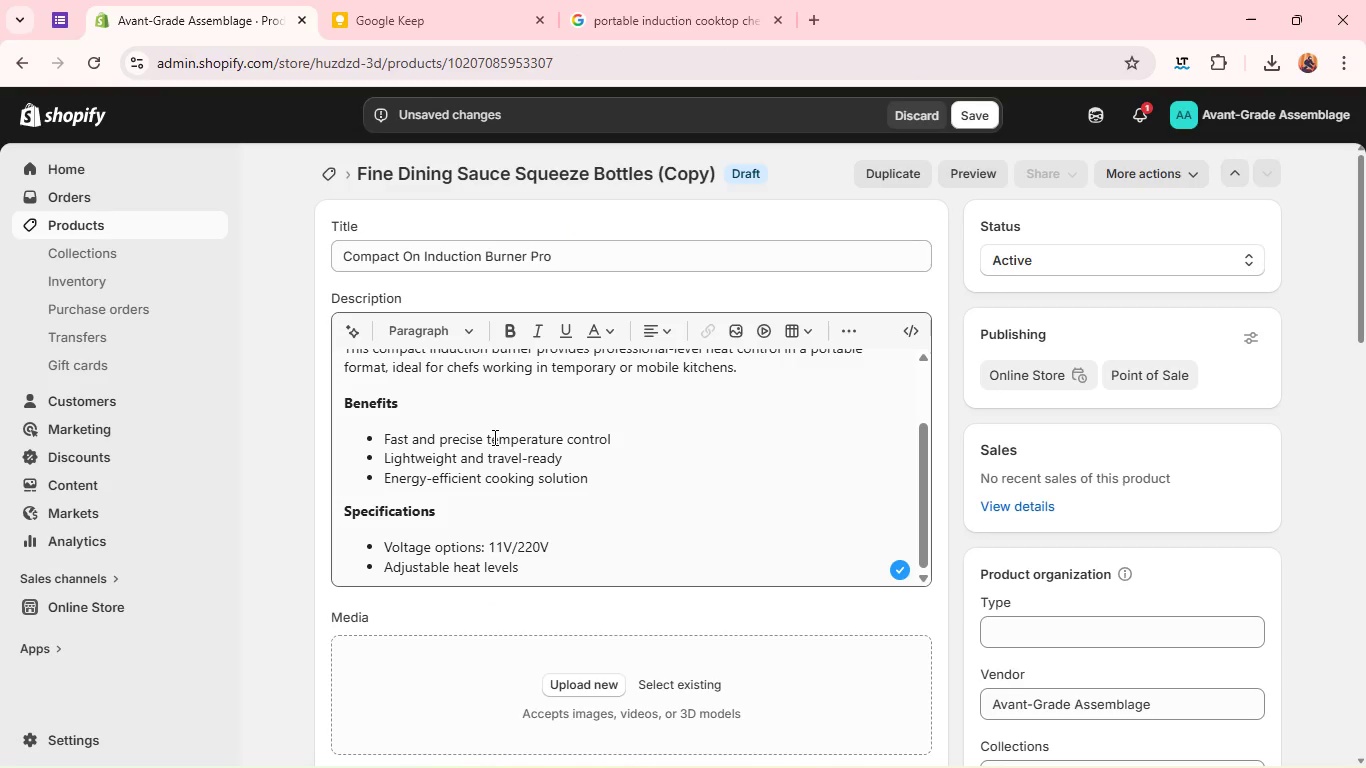 
wait(8.06)
 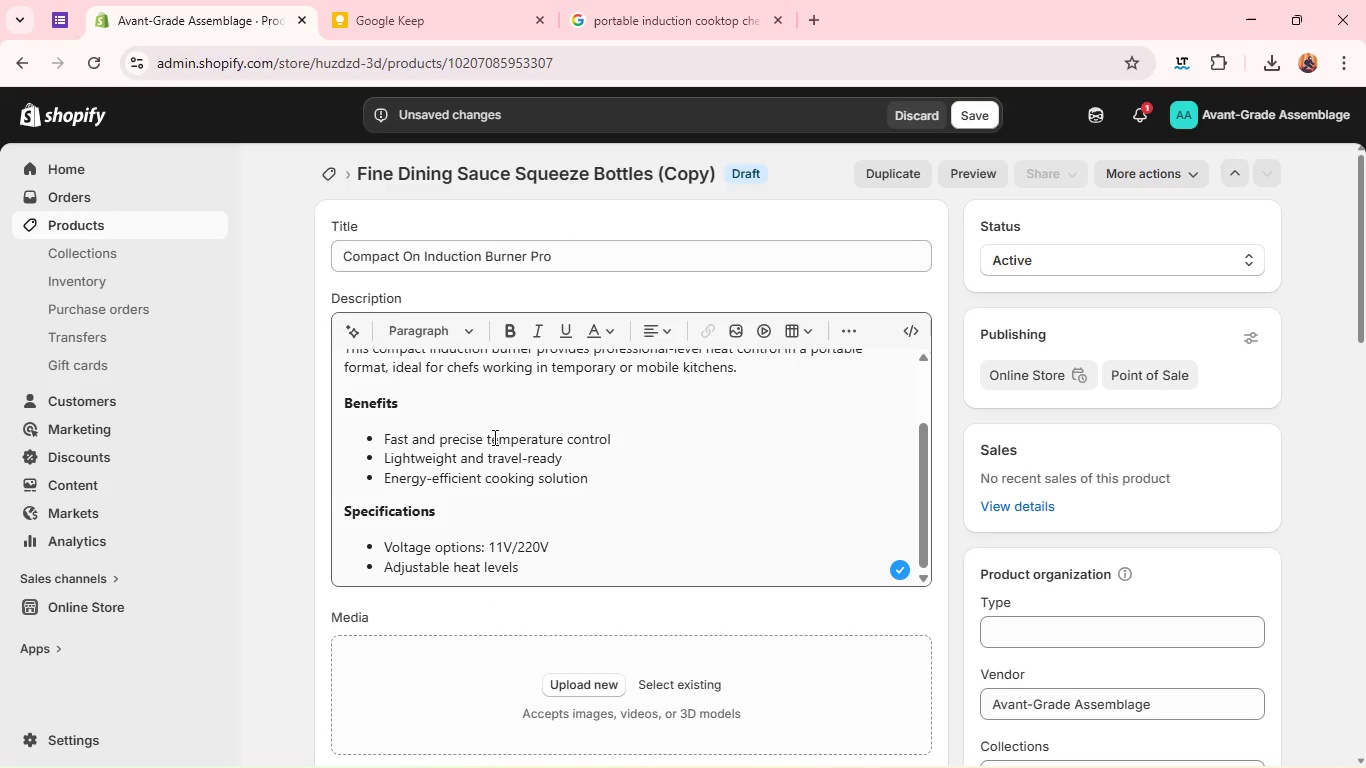 
left_click([673, 24])
 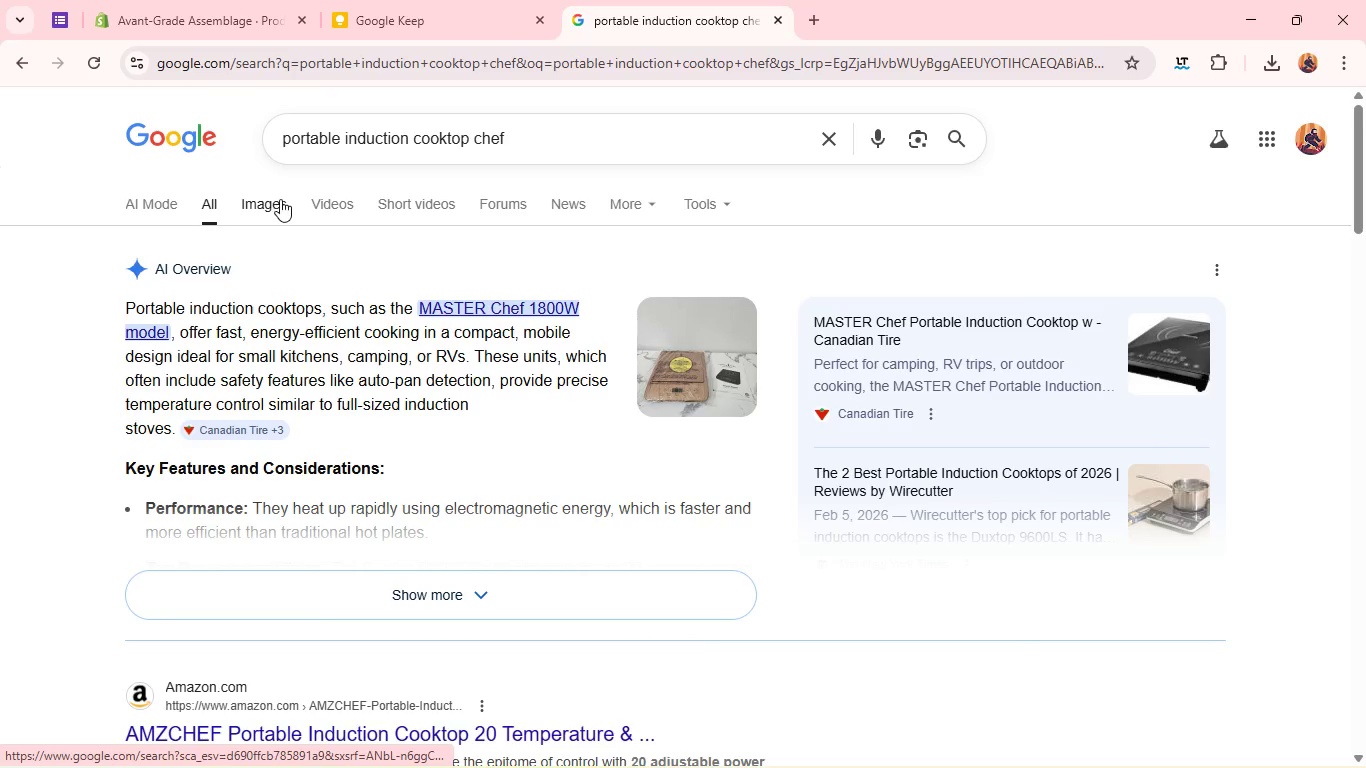 
left_click([280, 199])
 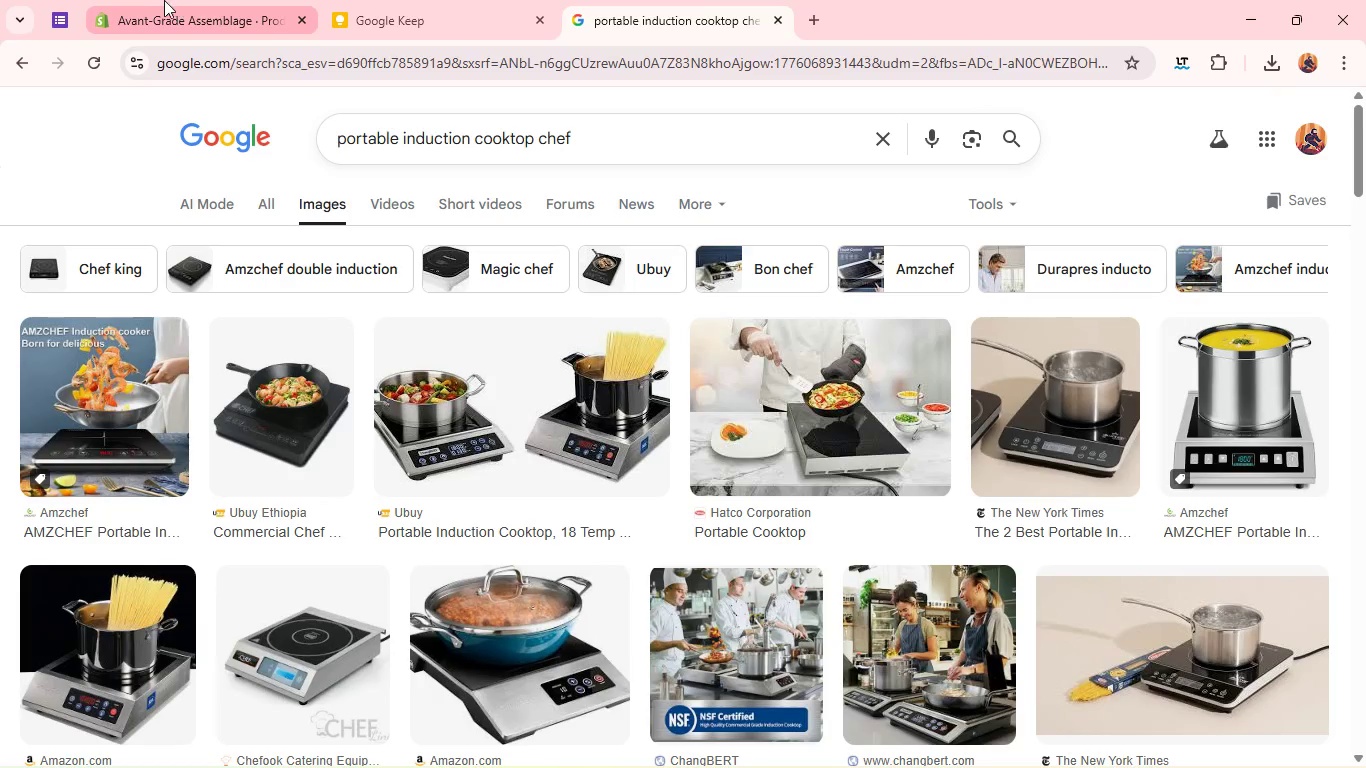 
left_click([167, 11])
 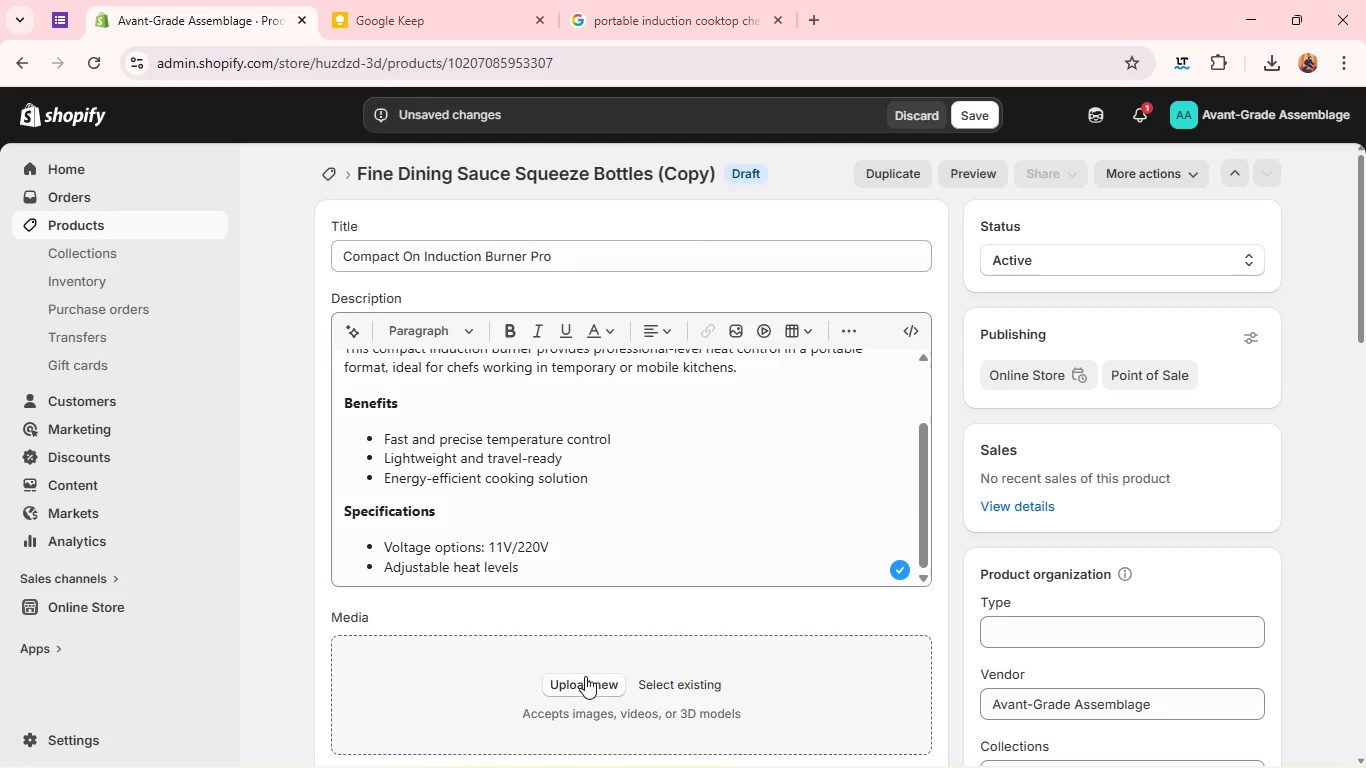 
left_click([585, 678])
 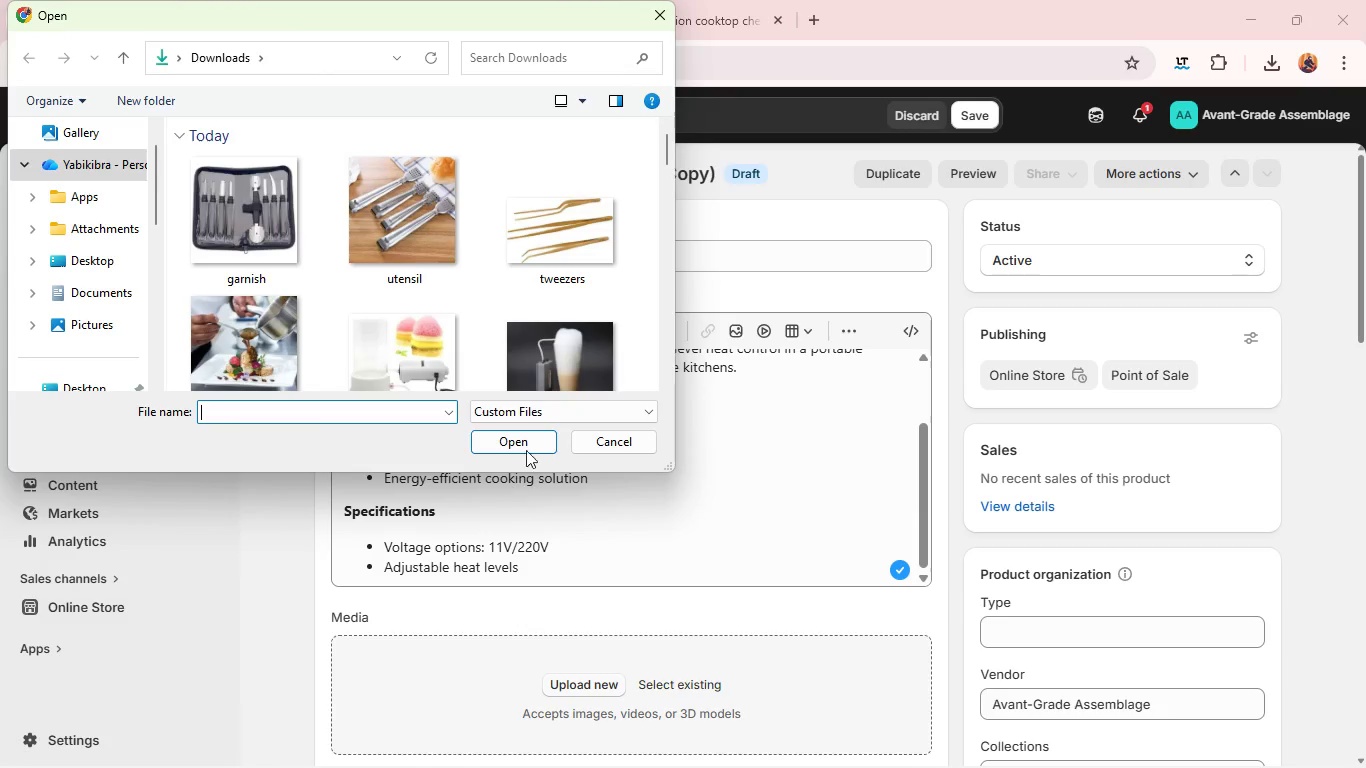 
scroll: coordinate [552, 322], scroll_direction: down, amount: 2.0
 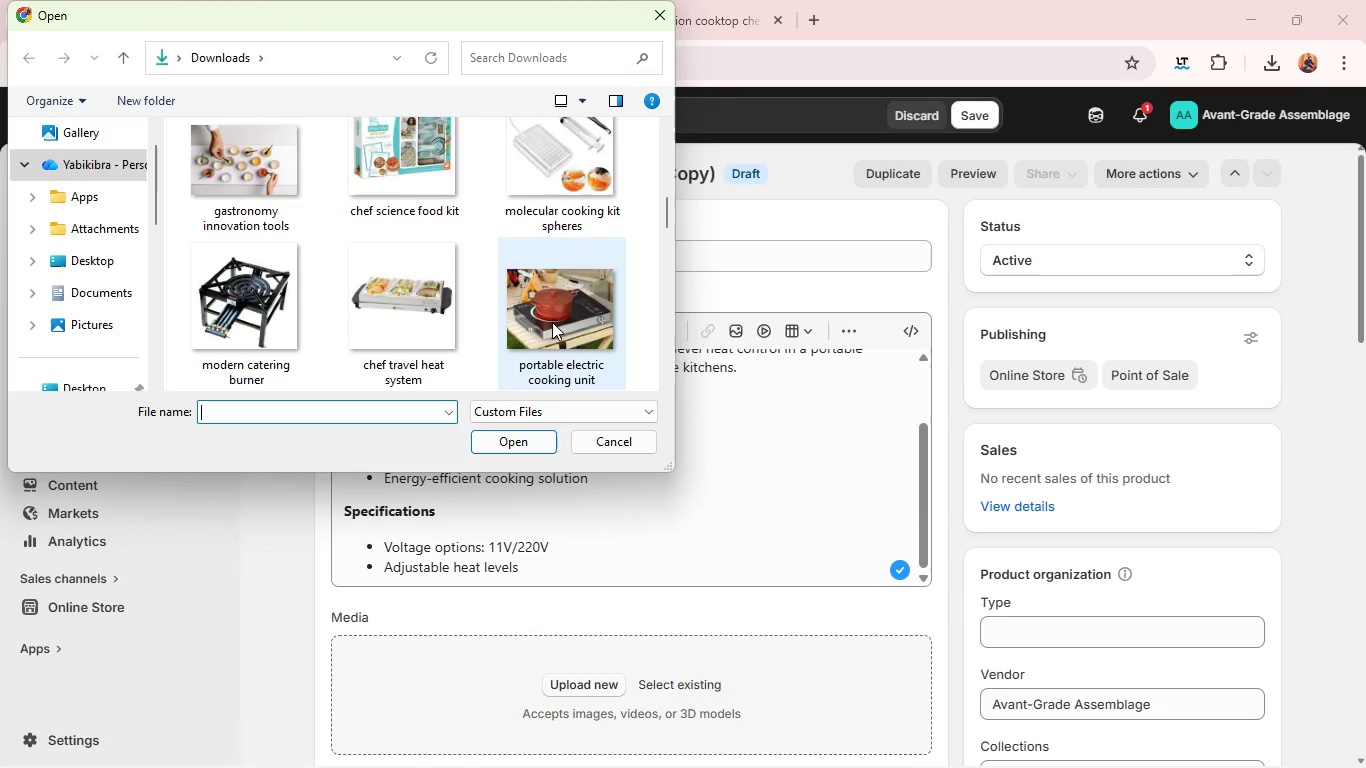 
scroll: coordinate [552, 322], scroll_direction: none, amount: 0.0
 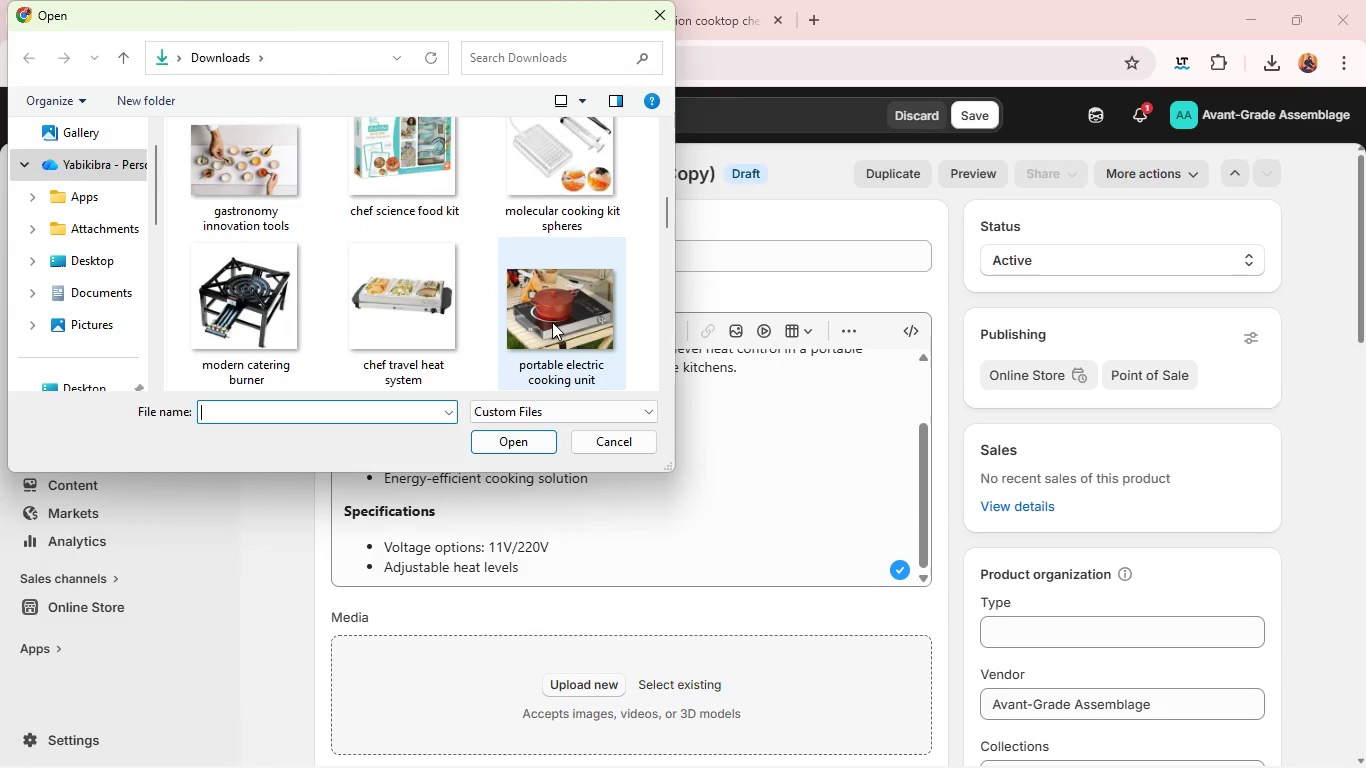 
wait(17.3)
 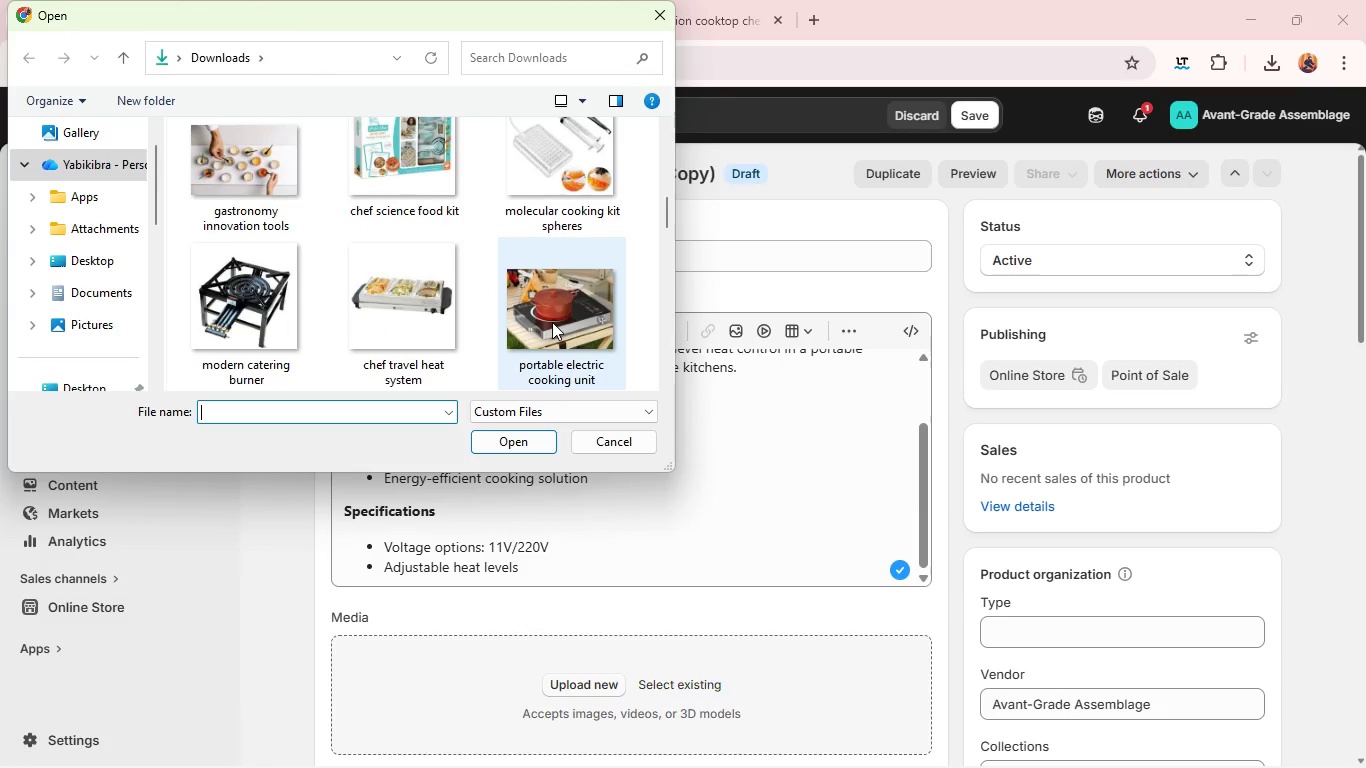 
scroll: coordinate [552, 322], scroll_direction: none, amount: 0.0
 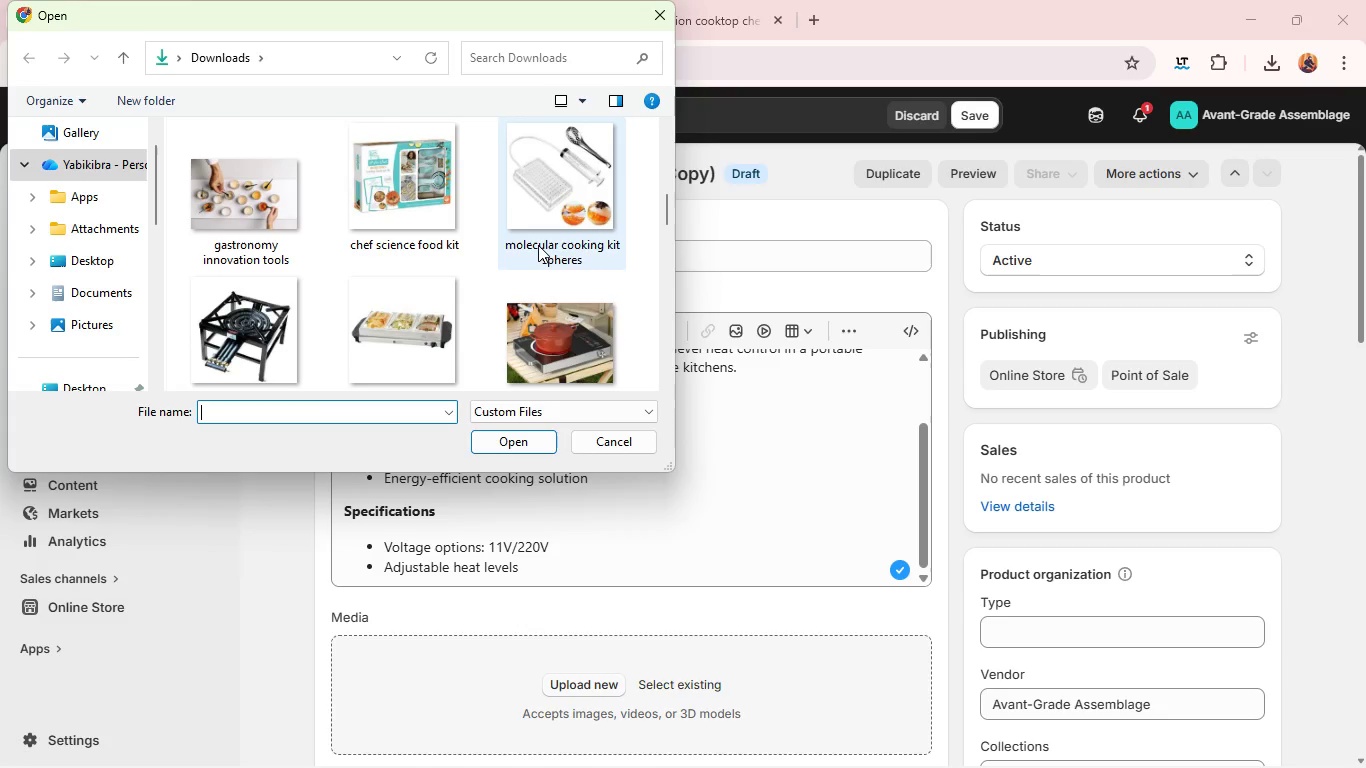 
scroll: coordinate [538, 245], scroll_direction: up, amount: 1.0
 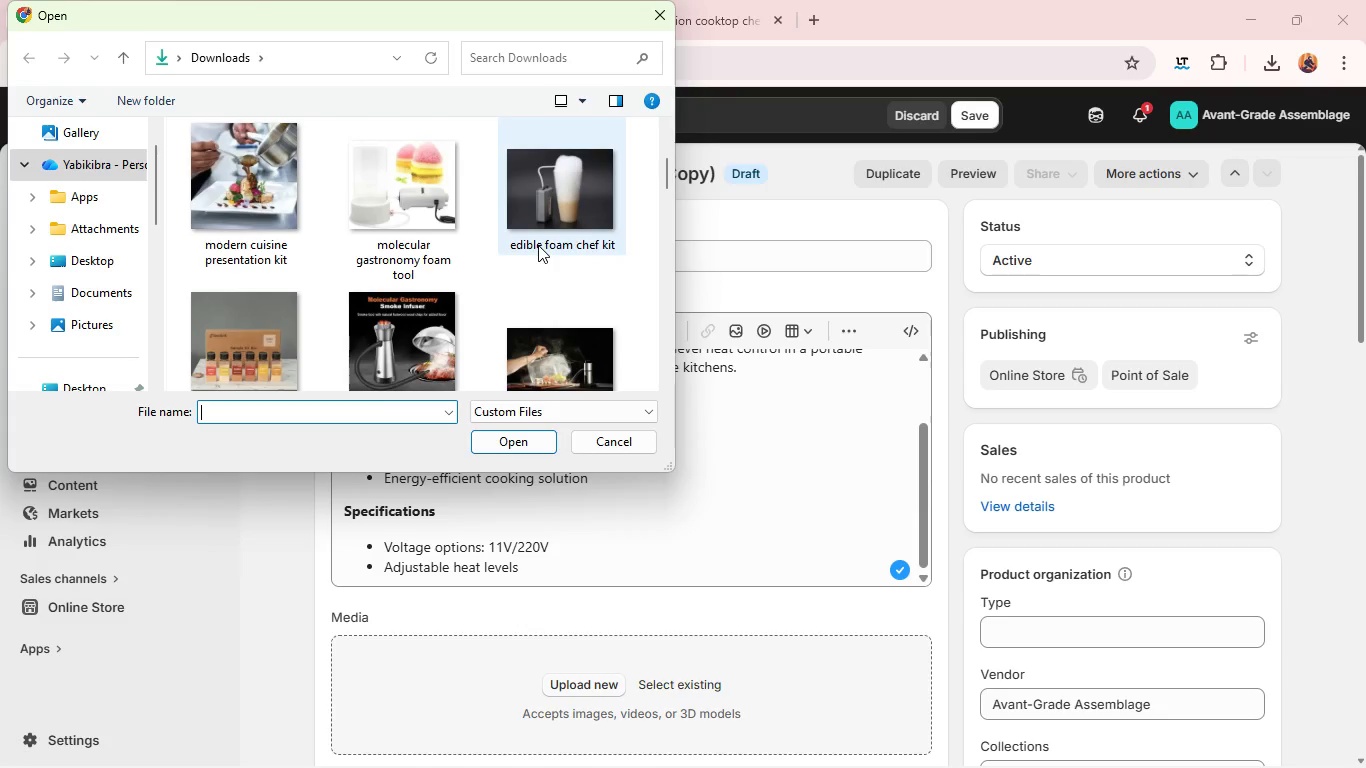 
scroll: coordinate [519, 262], scroll_direction: down, amount: 7.0
 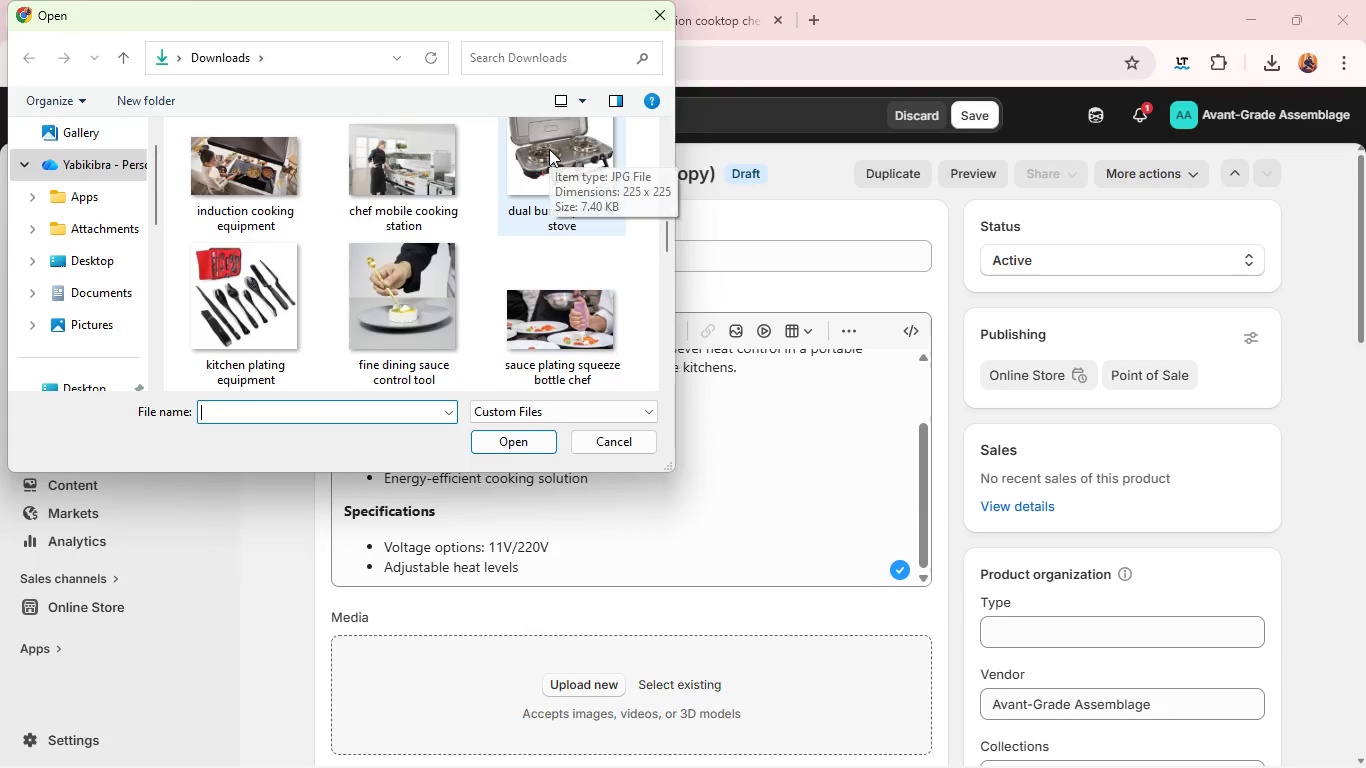 
left_click([549, 149])
 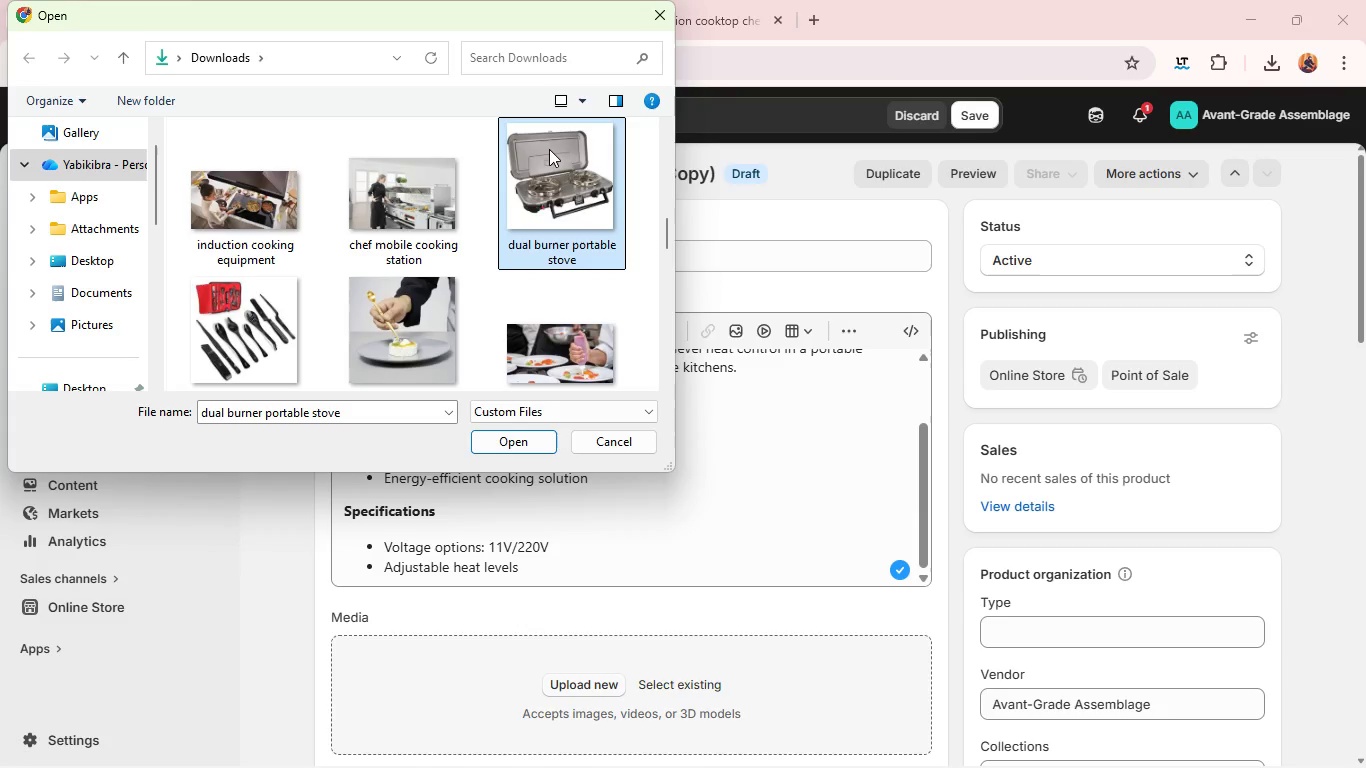 
wait(8.31)
 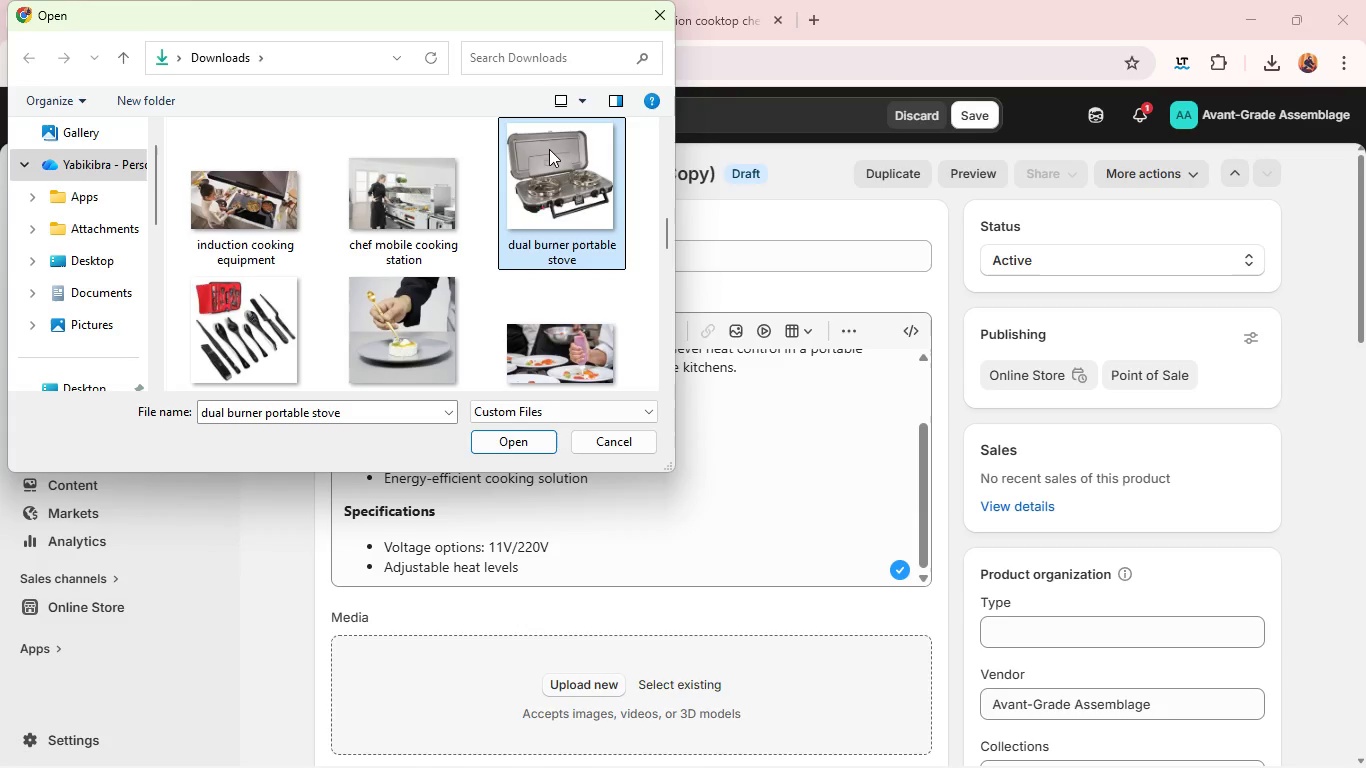 
scroll: coordinate [549, 149], scroll_direction: none, amount: 0.0
 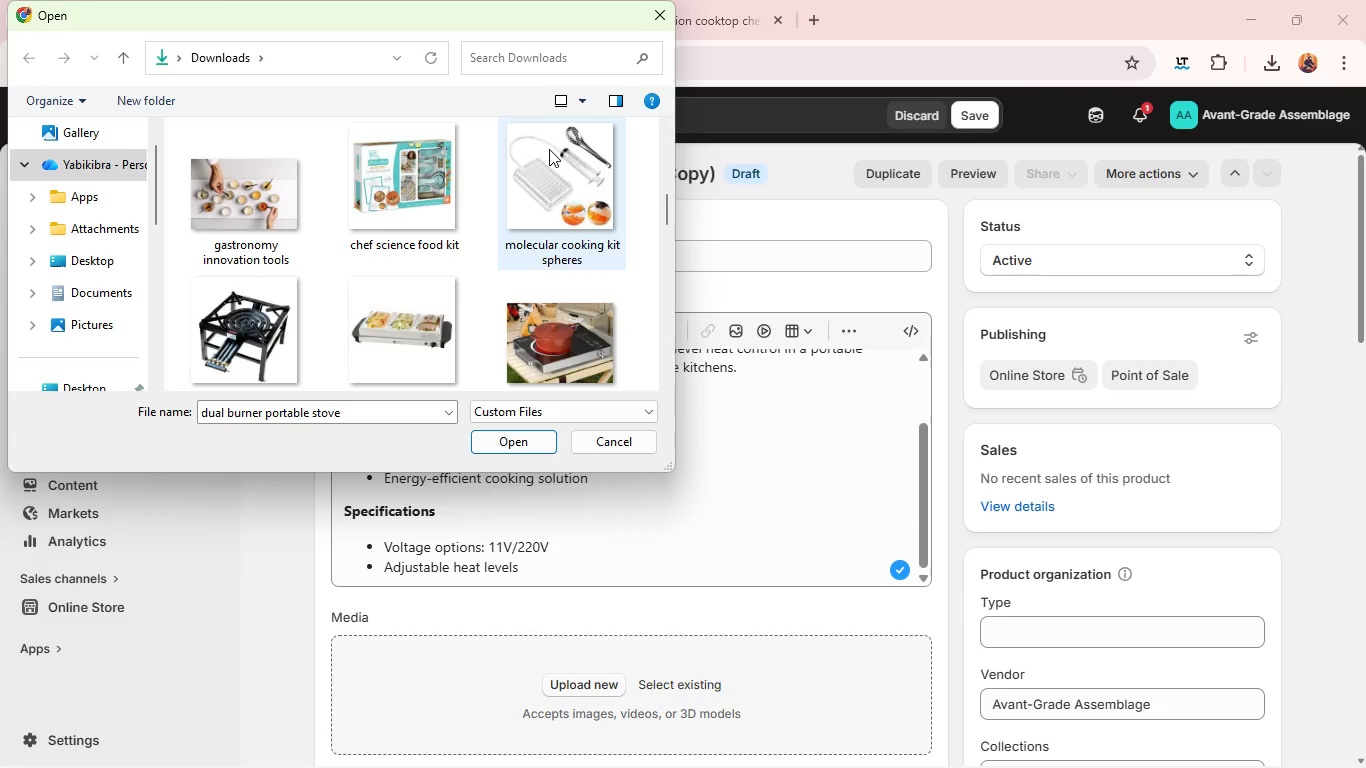 
scroll: coordinate [580, 224], scroll_direction: up, amount: 4.0
 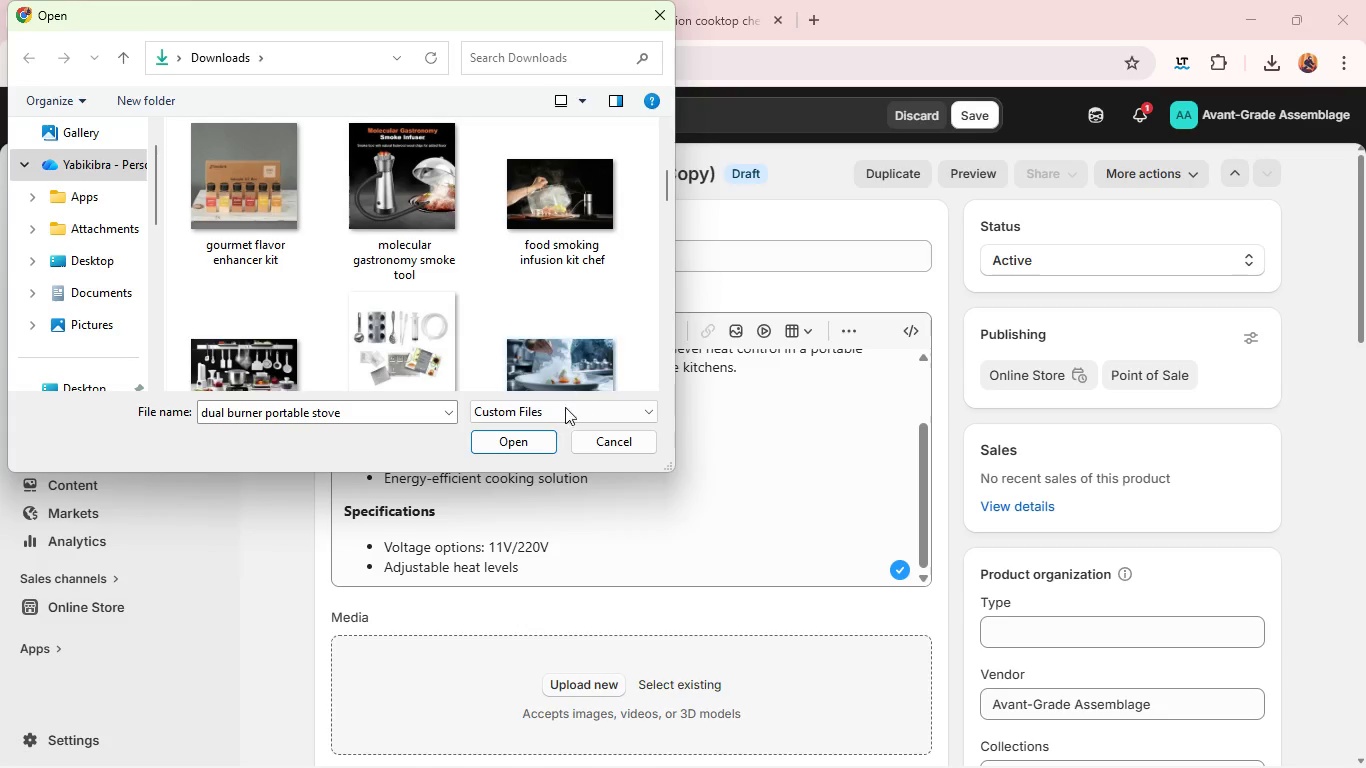 
left_click([587, 445])
 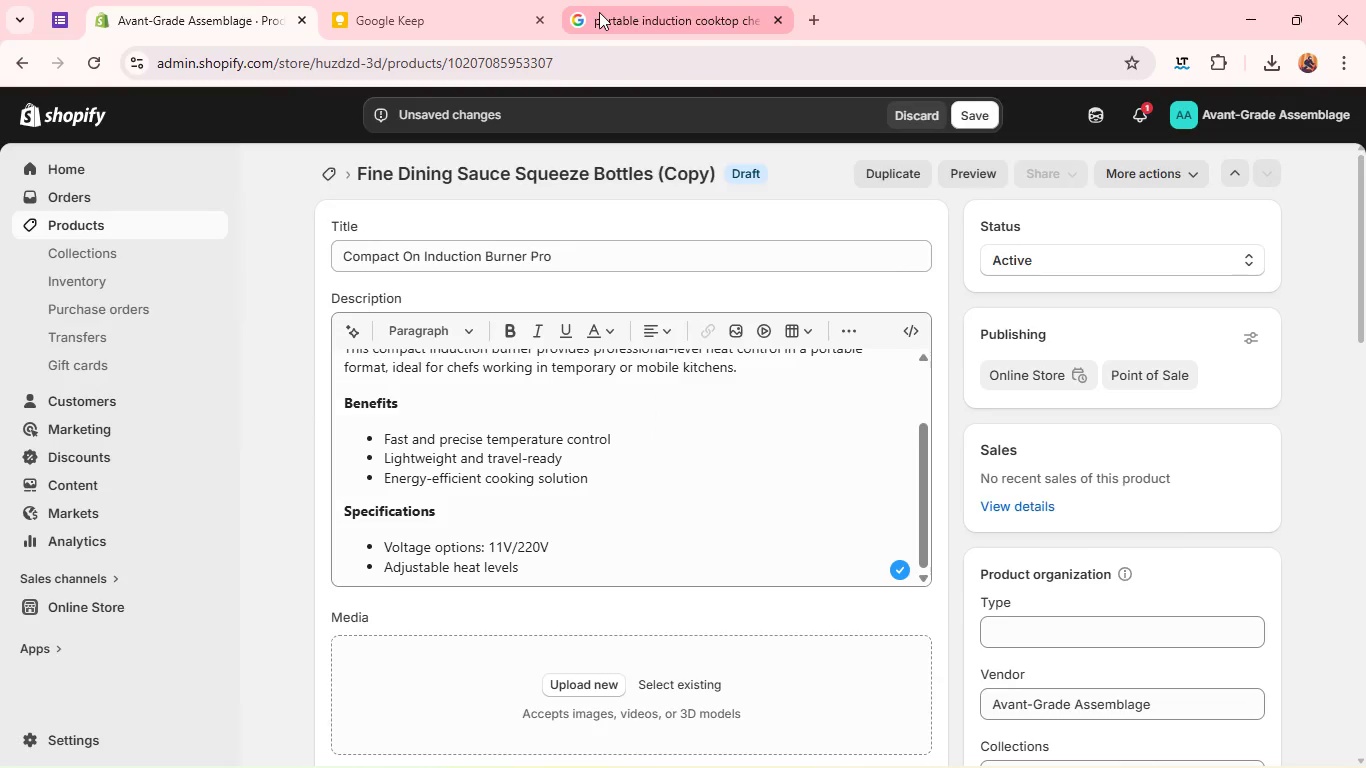 
left_click([599, 12])
 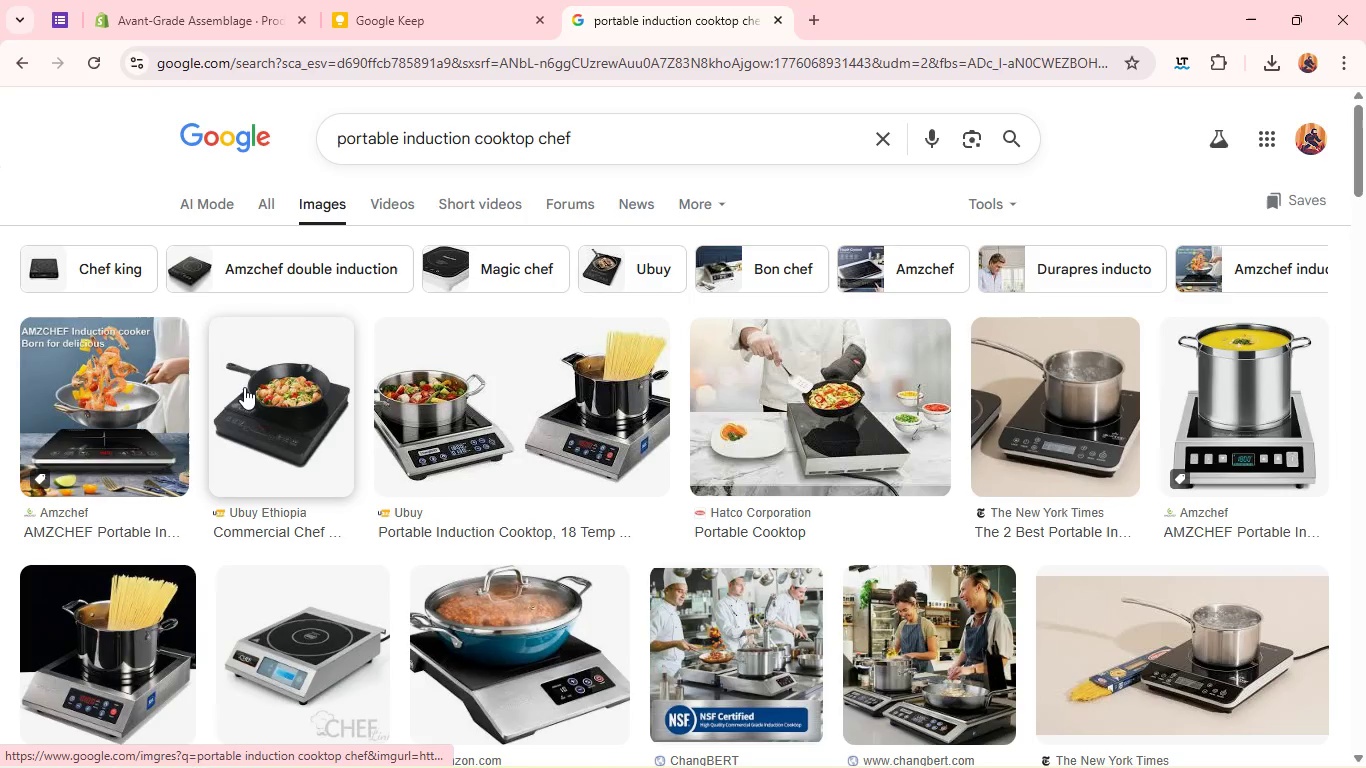 
right_click([244, 387])
 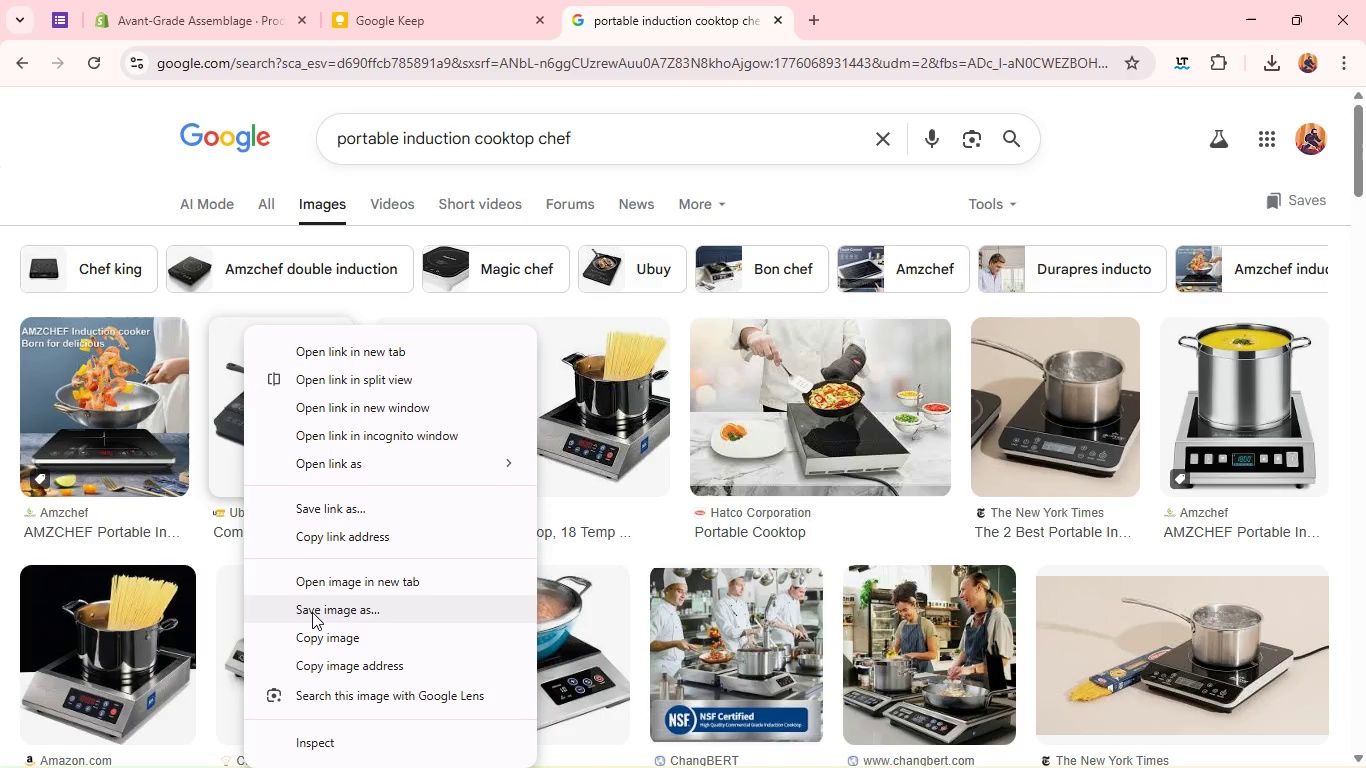 
left_click([312, 612])
 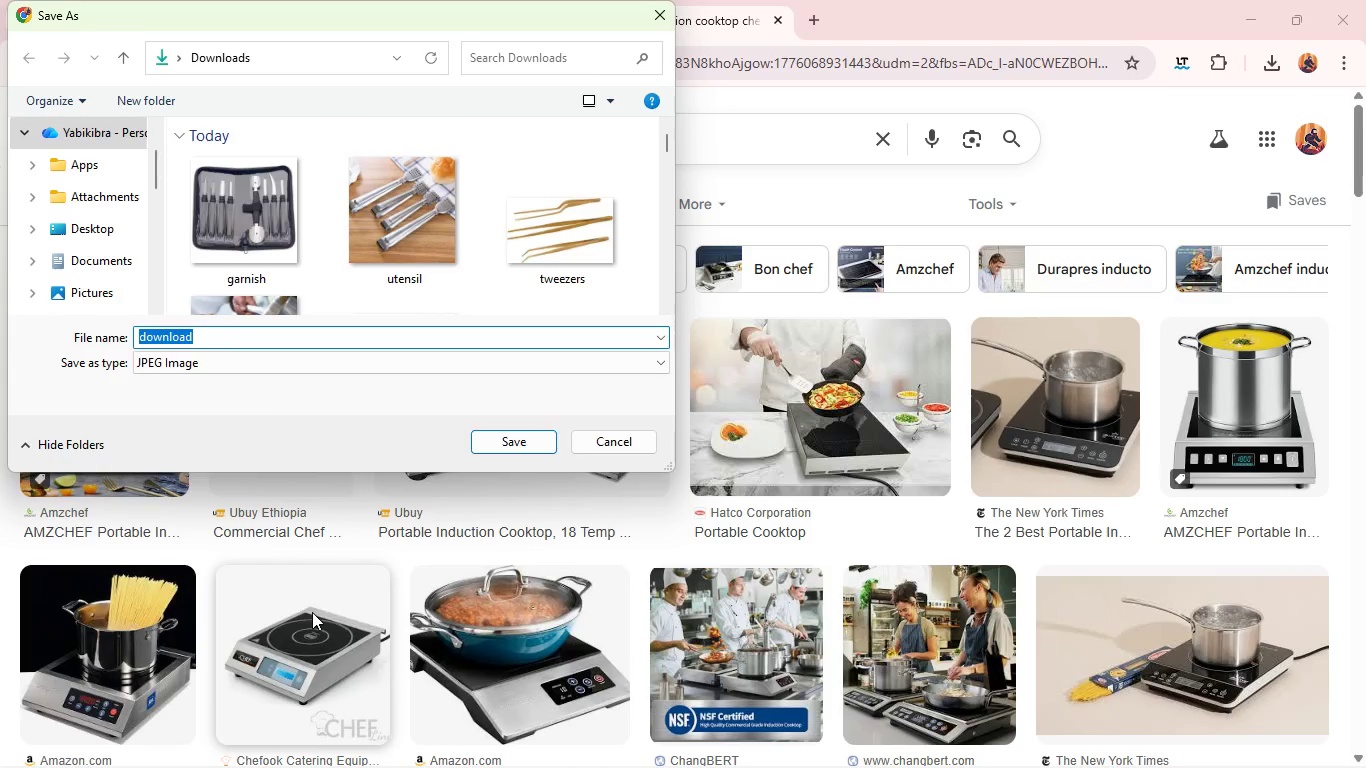 
type(cooktop)
 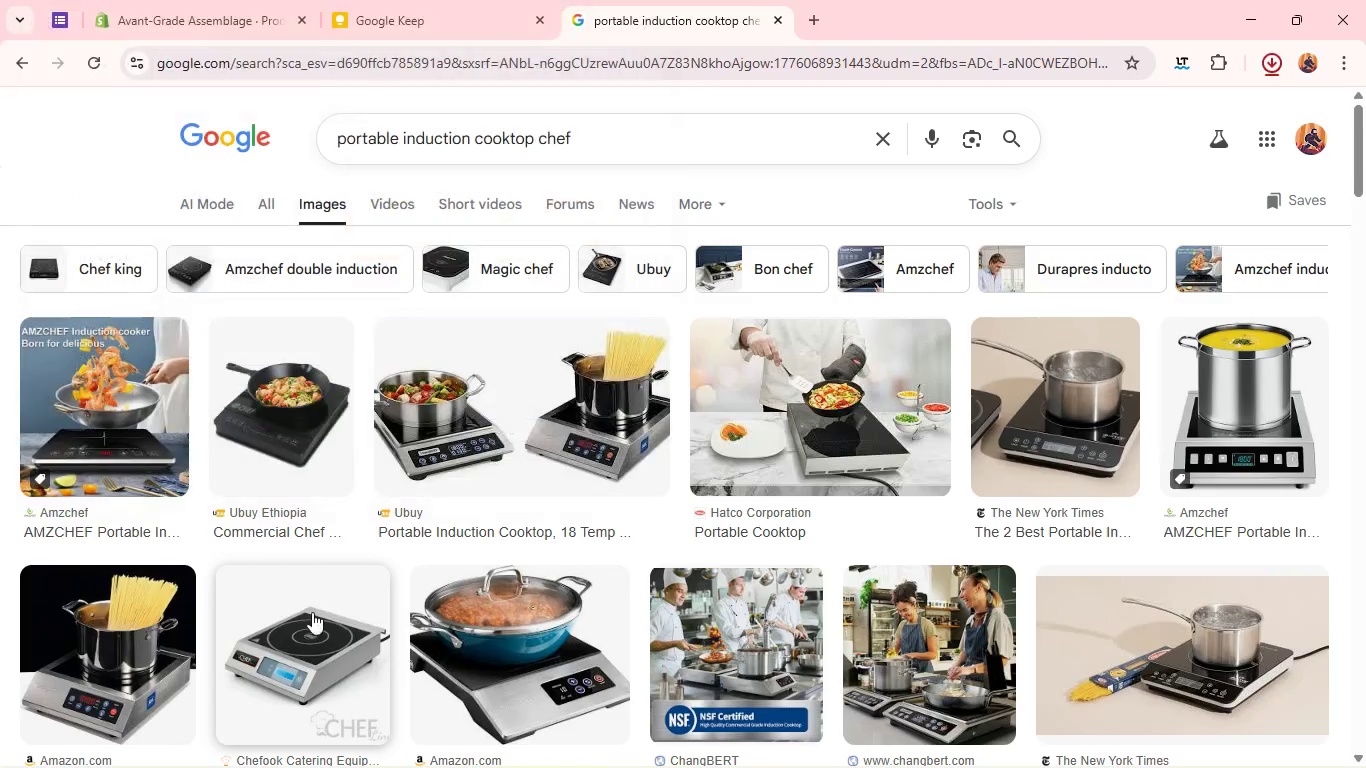 
key(Enter)
 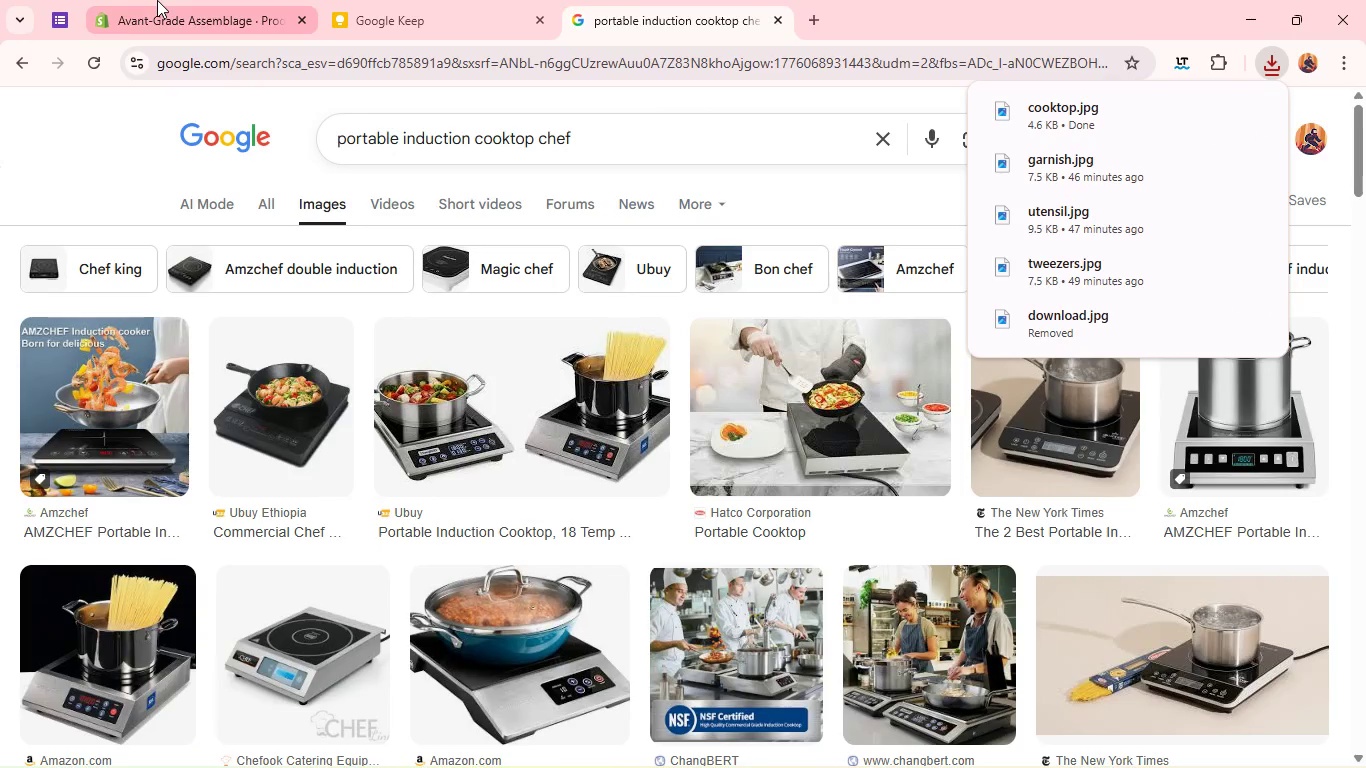 
left_click([157, 0])
 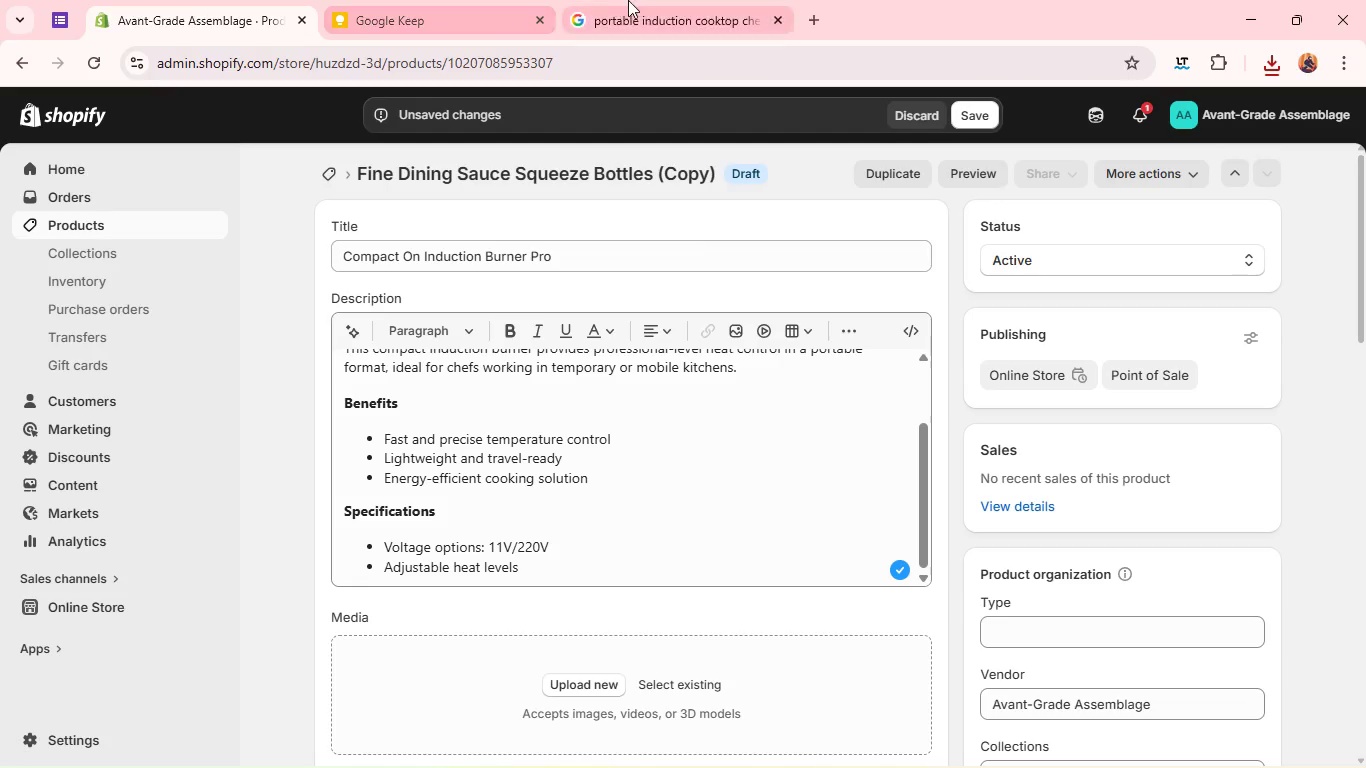 
left_click([634, 0])
 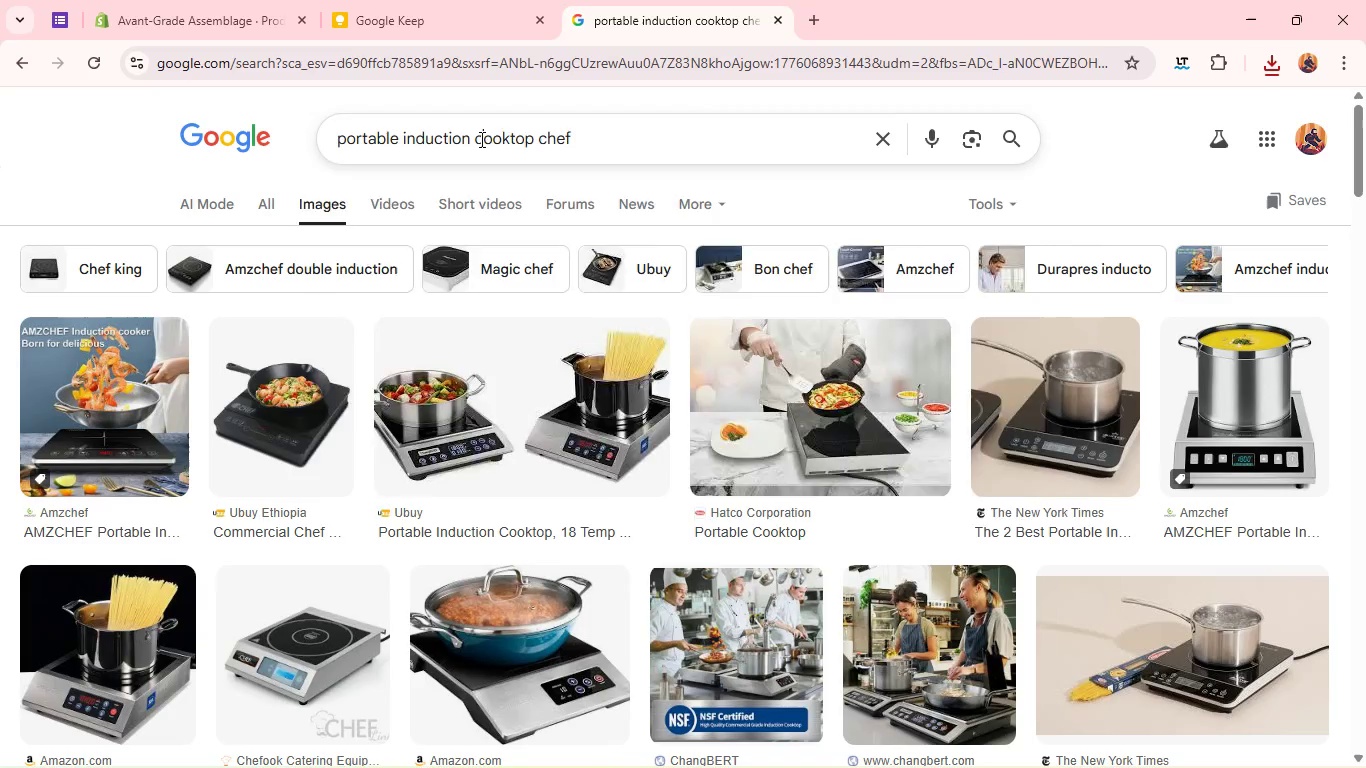 
double_click([480, 139])
 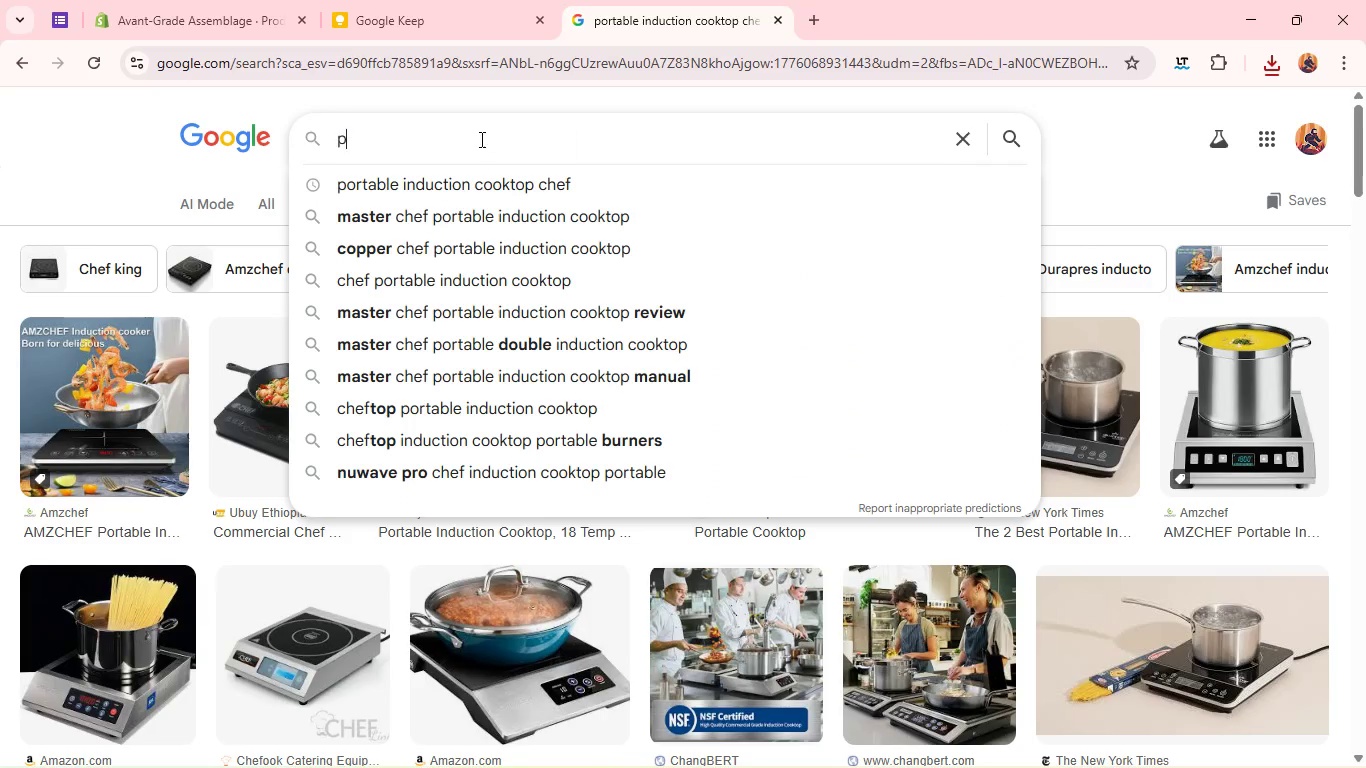 
triple_click([480, 139])
 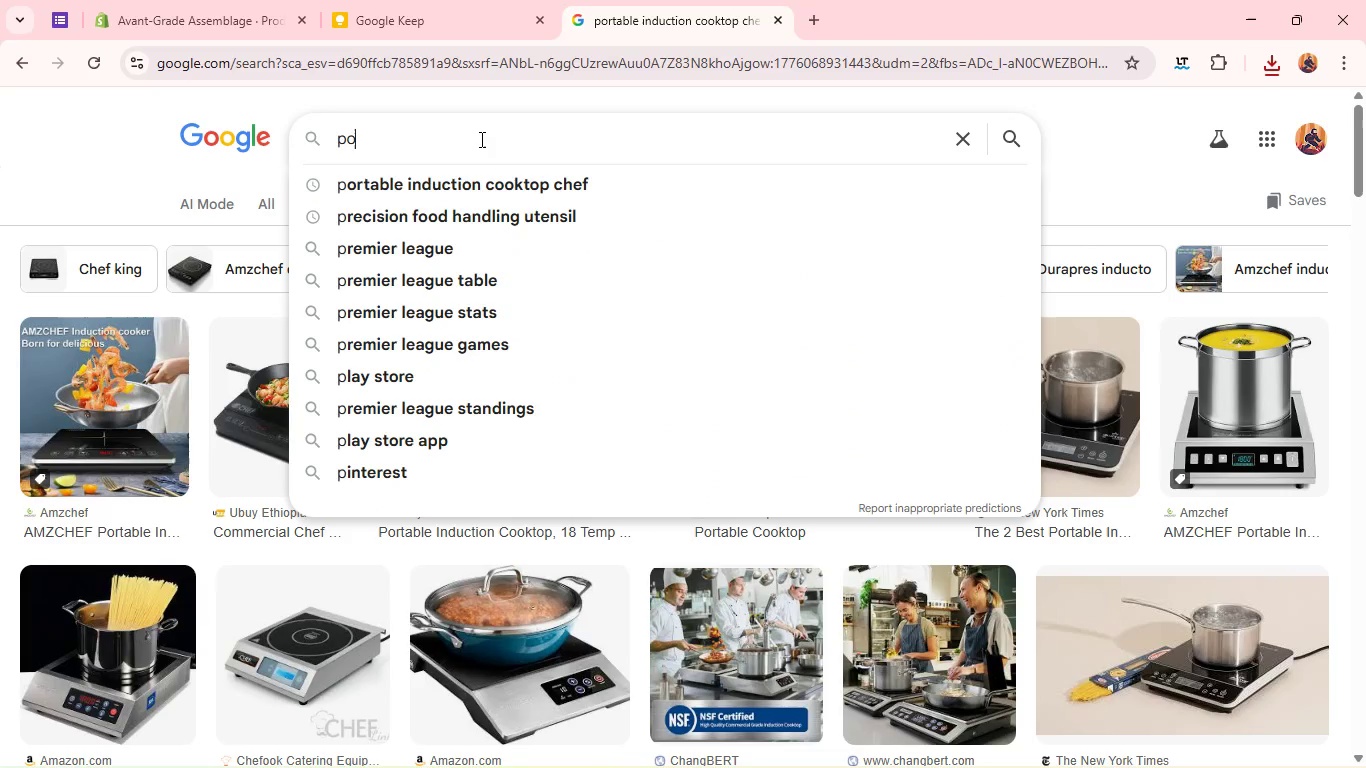 
type(popup kitchen cookibg chef)
 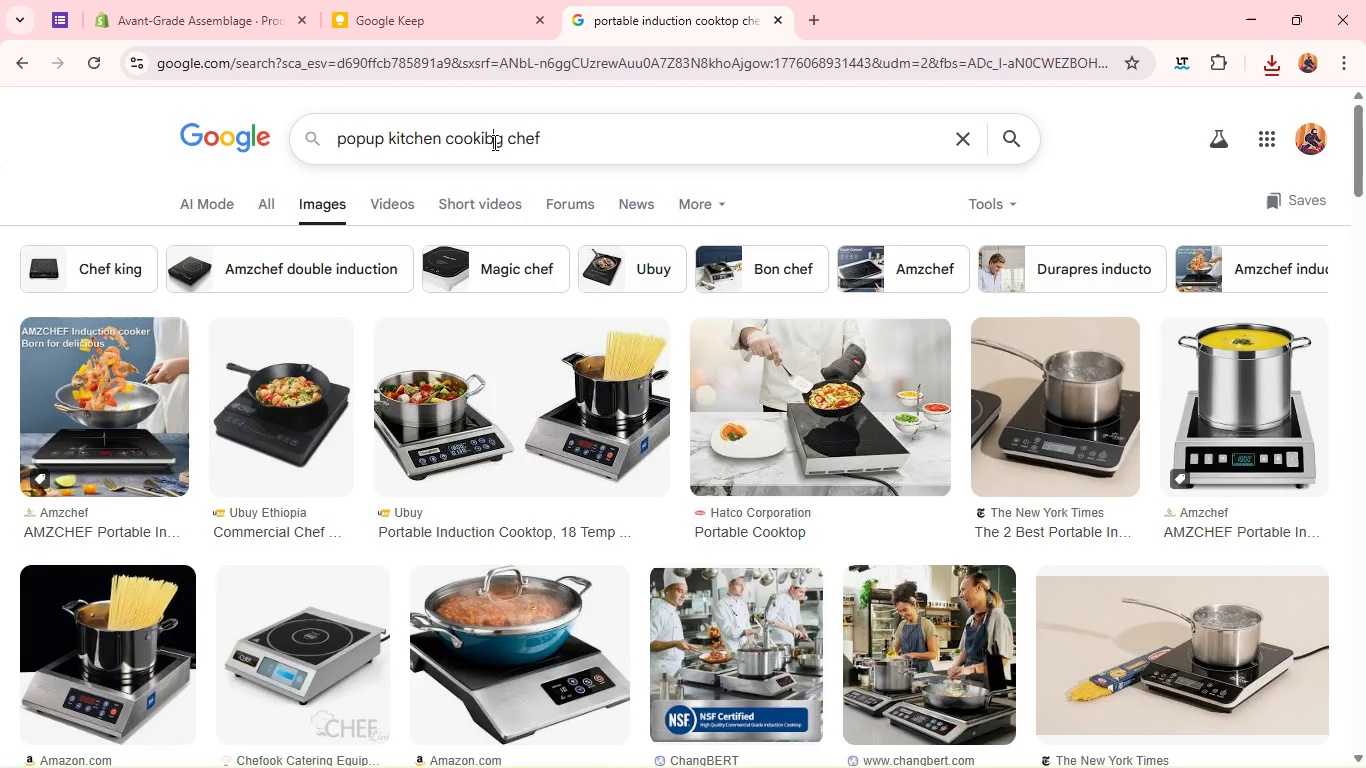 
left_click([493, 142])
 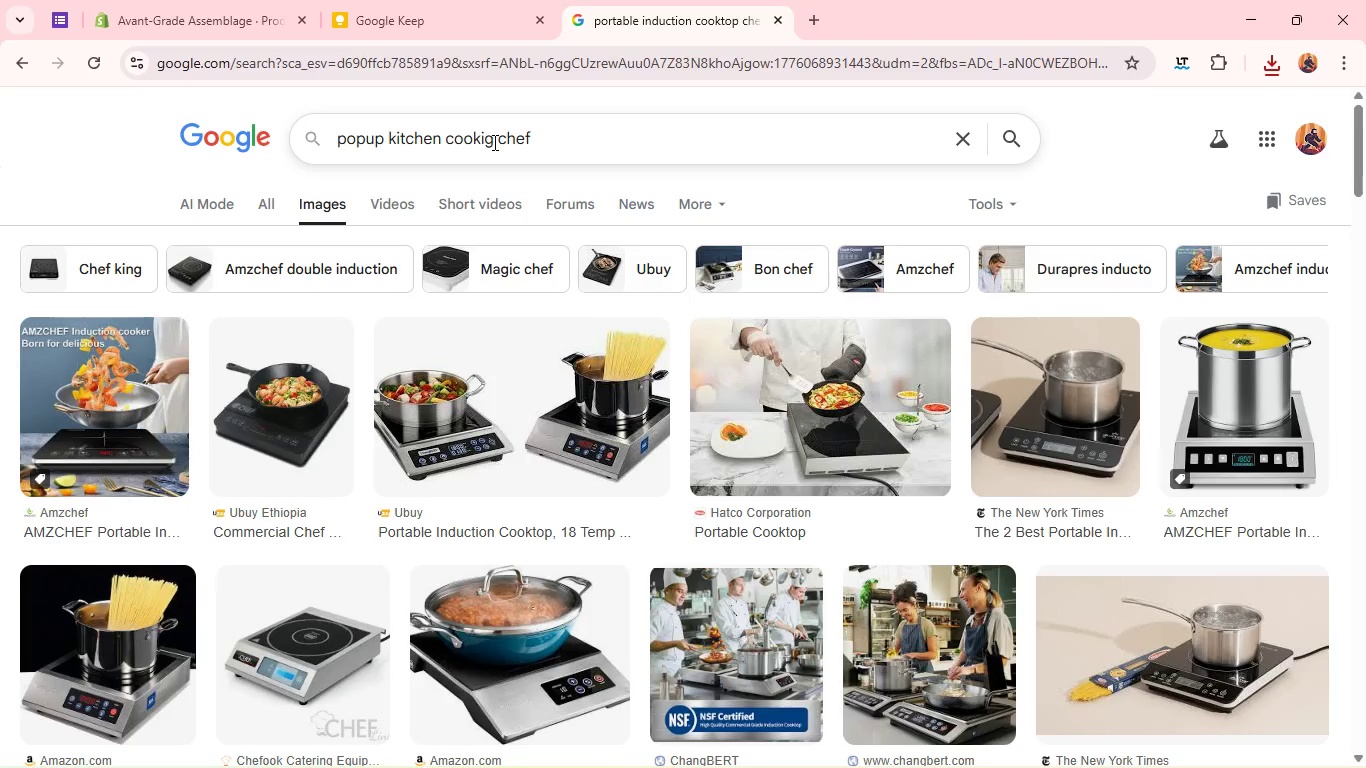 
key(Backspace)
 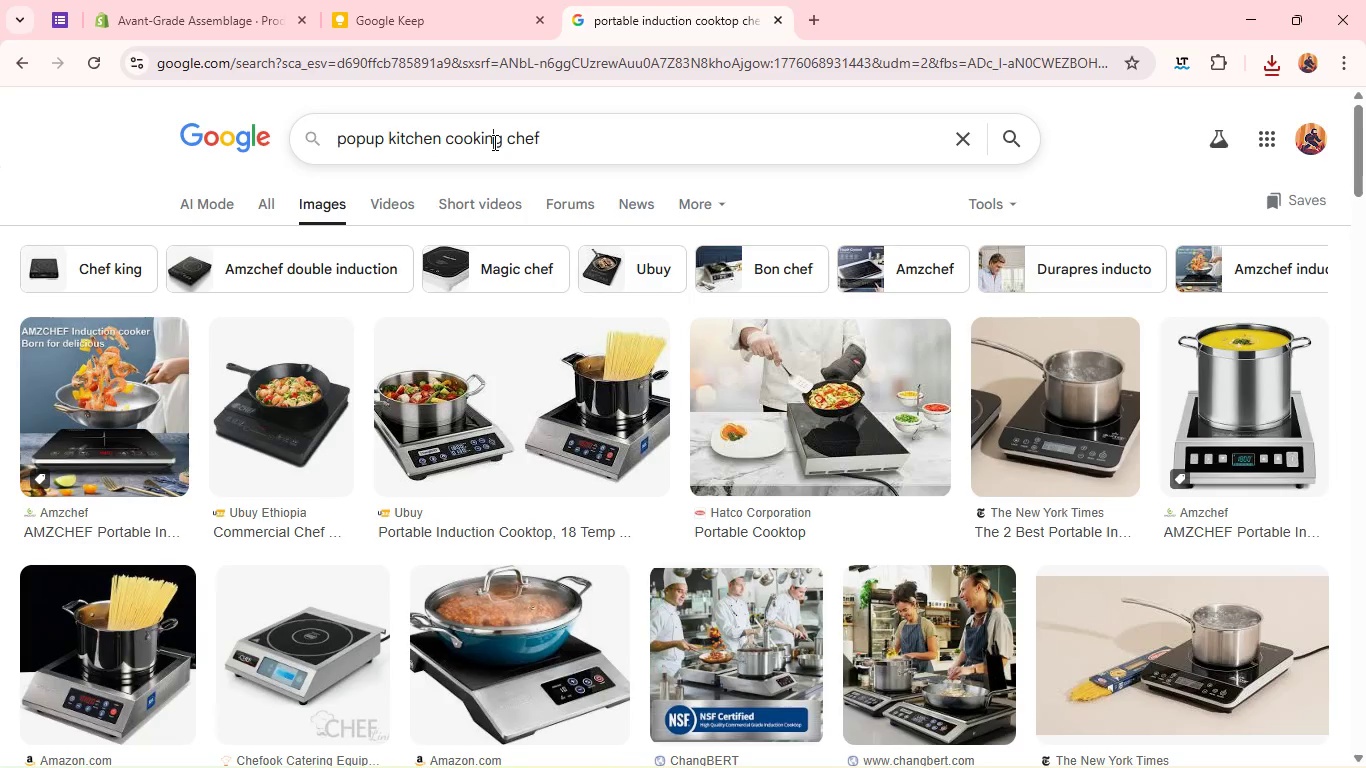 
key(N)
 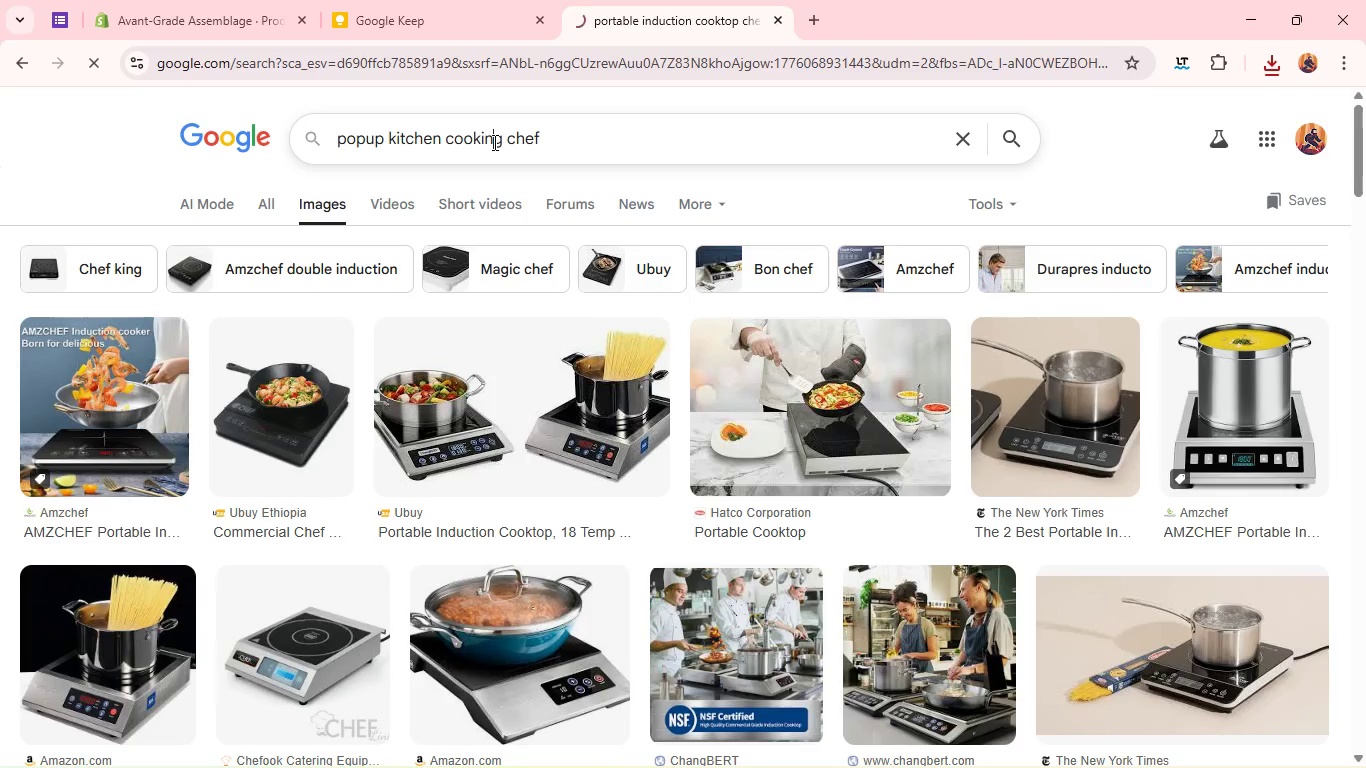 
key(Enter)
 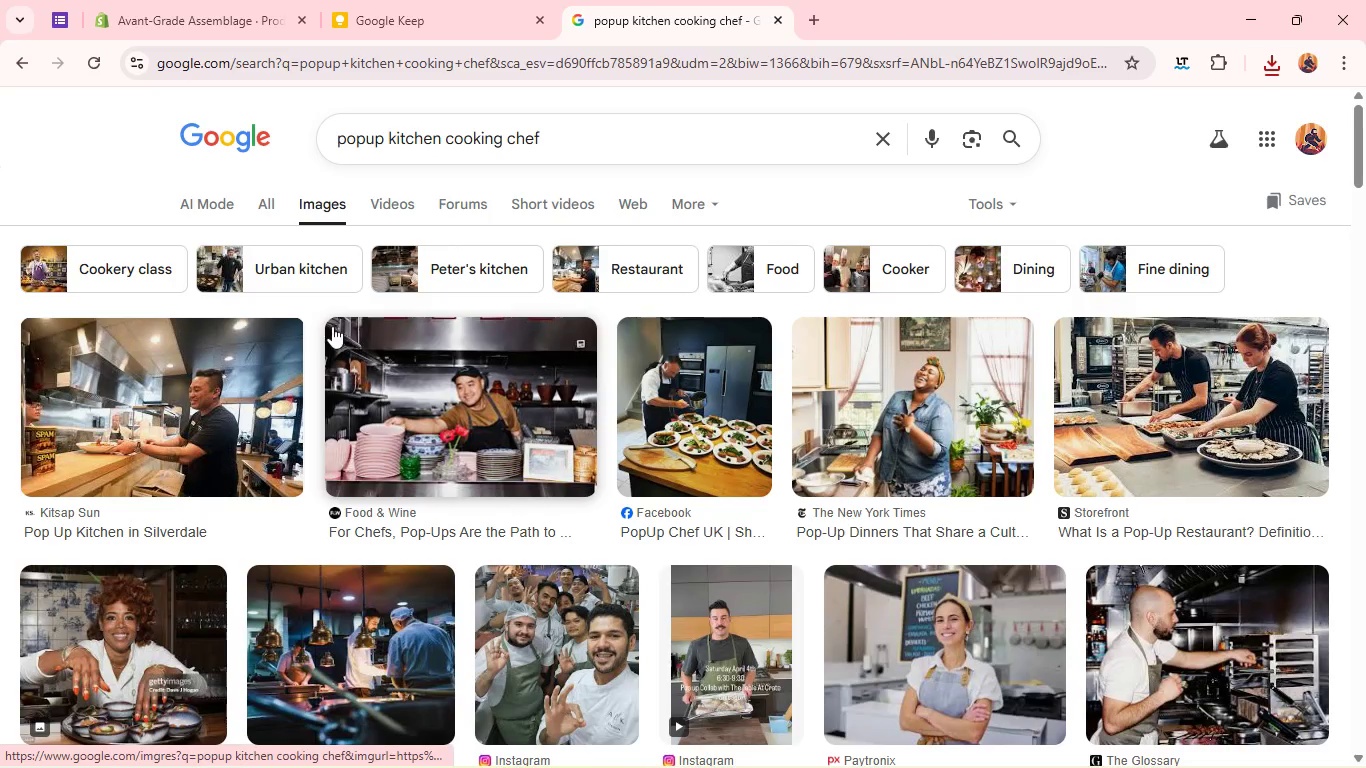 
wait(8.77)
 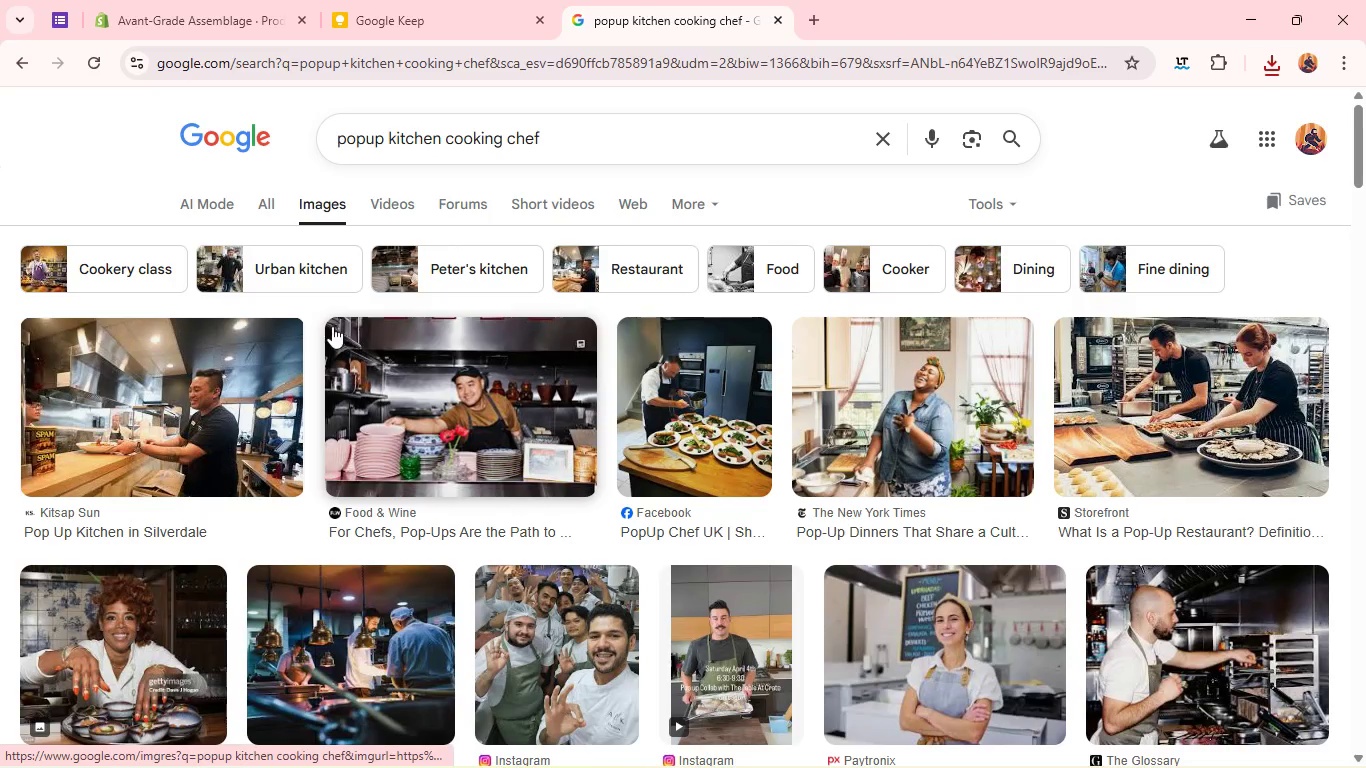 
right_click([1132, 431])
 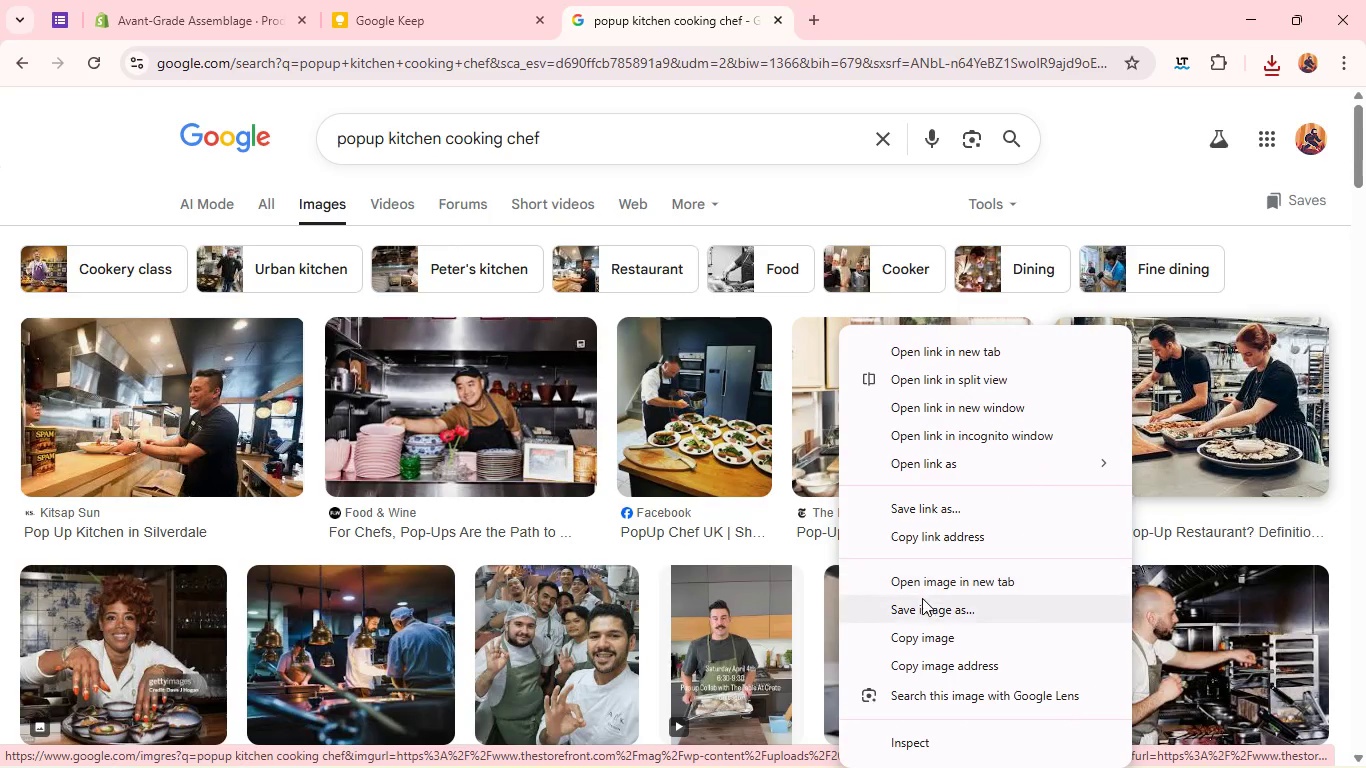 
left_click([920, 606])
 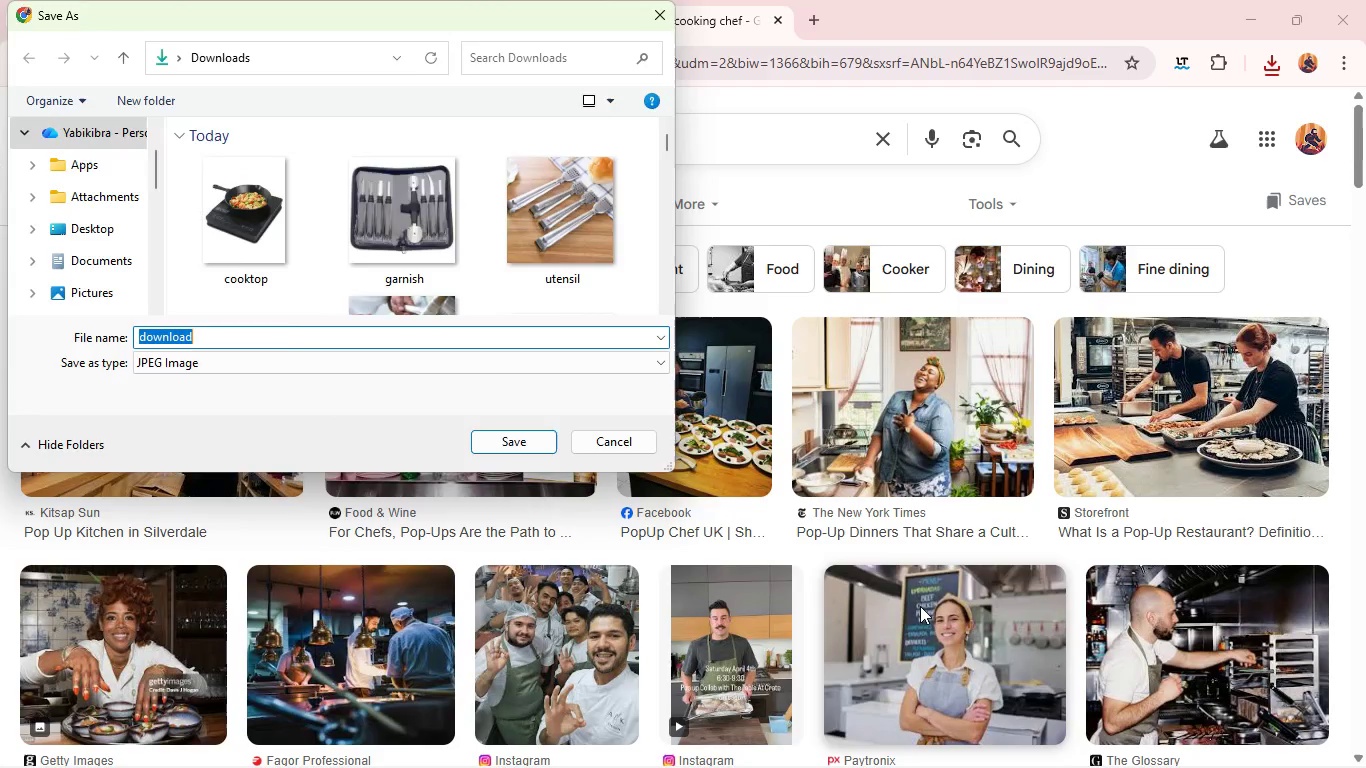 
key(Enter)
 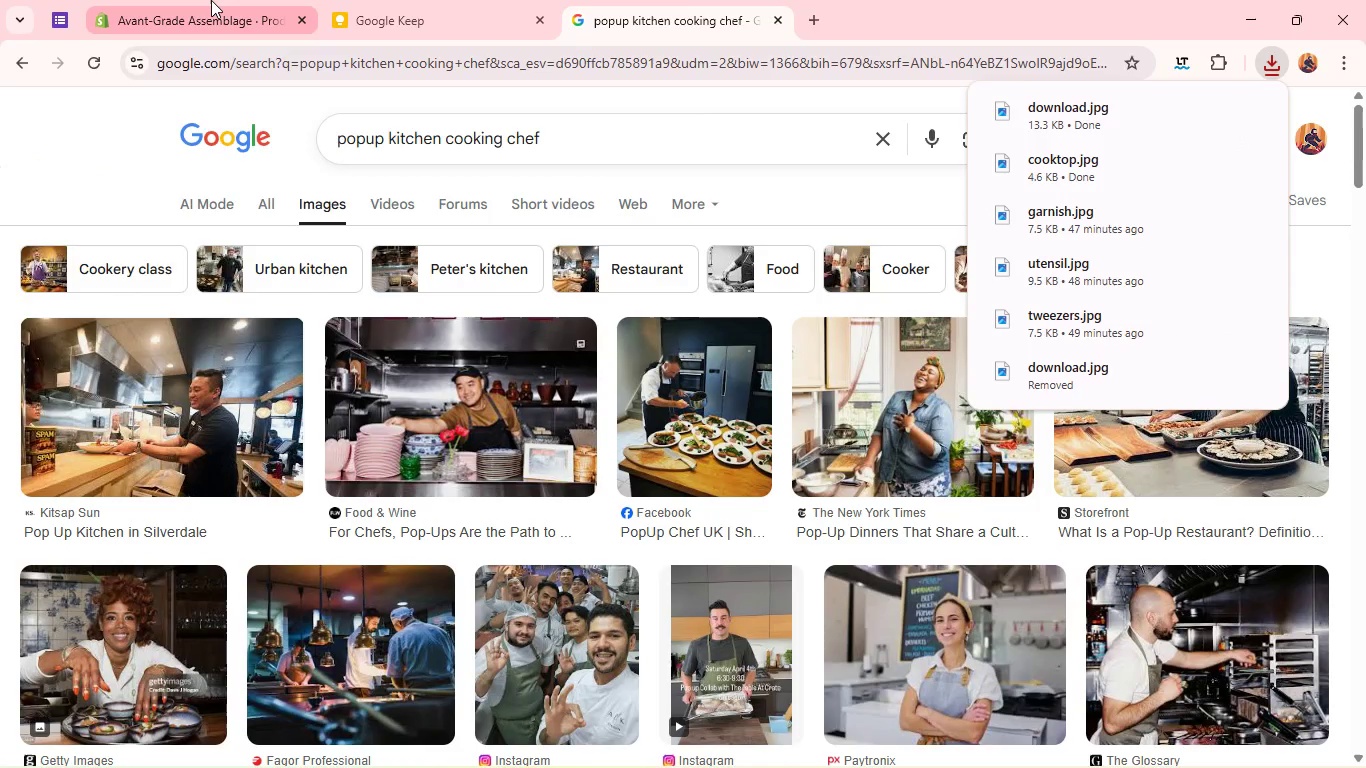 
left_click([211, 0])
 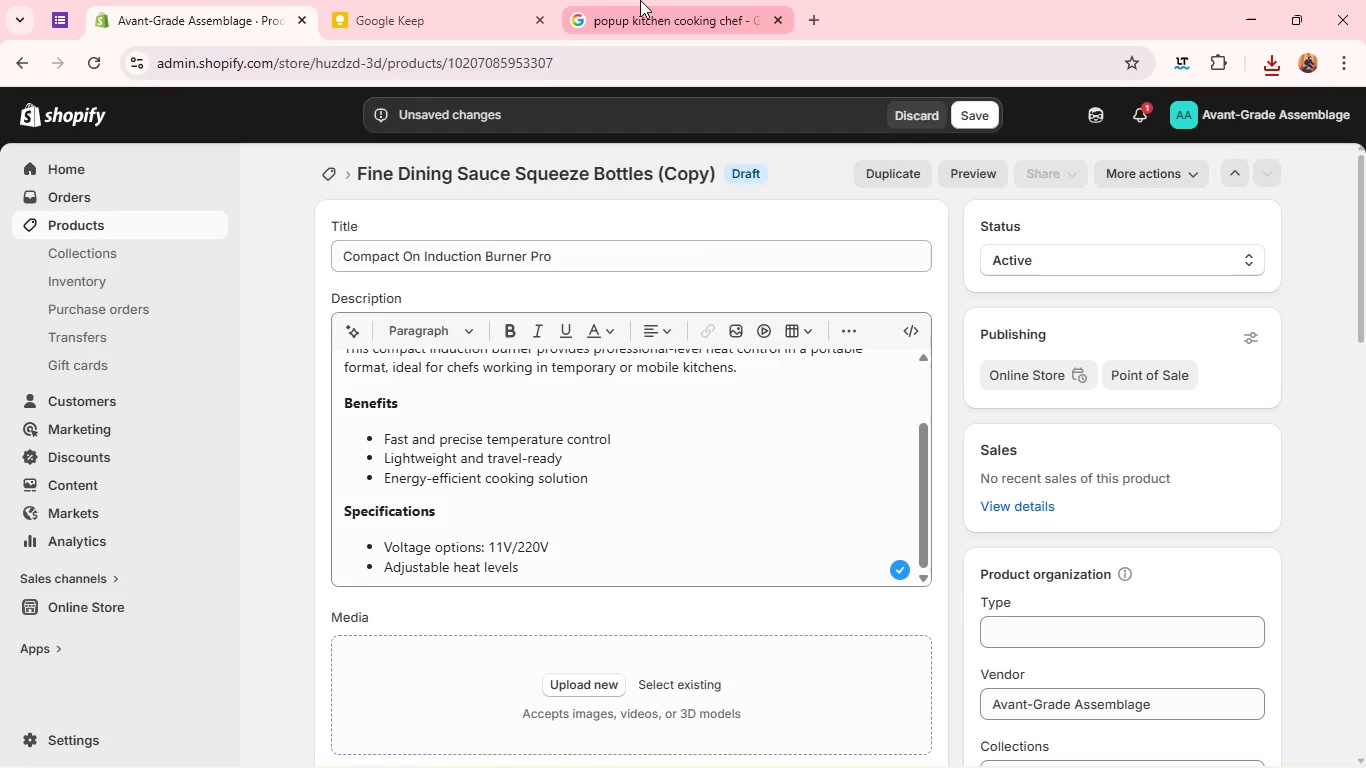 
left_click([640, 0])
 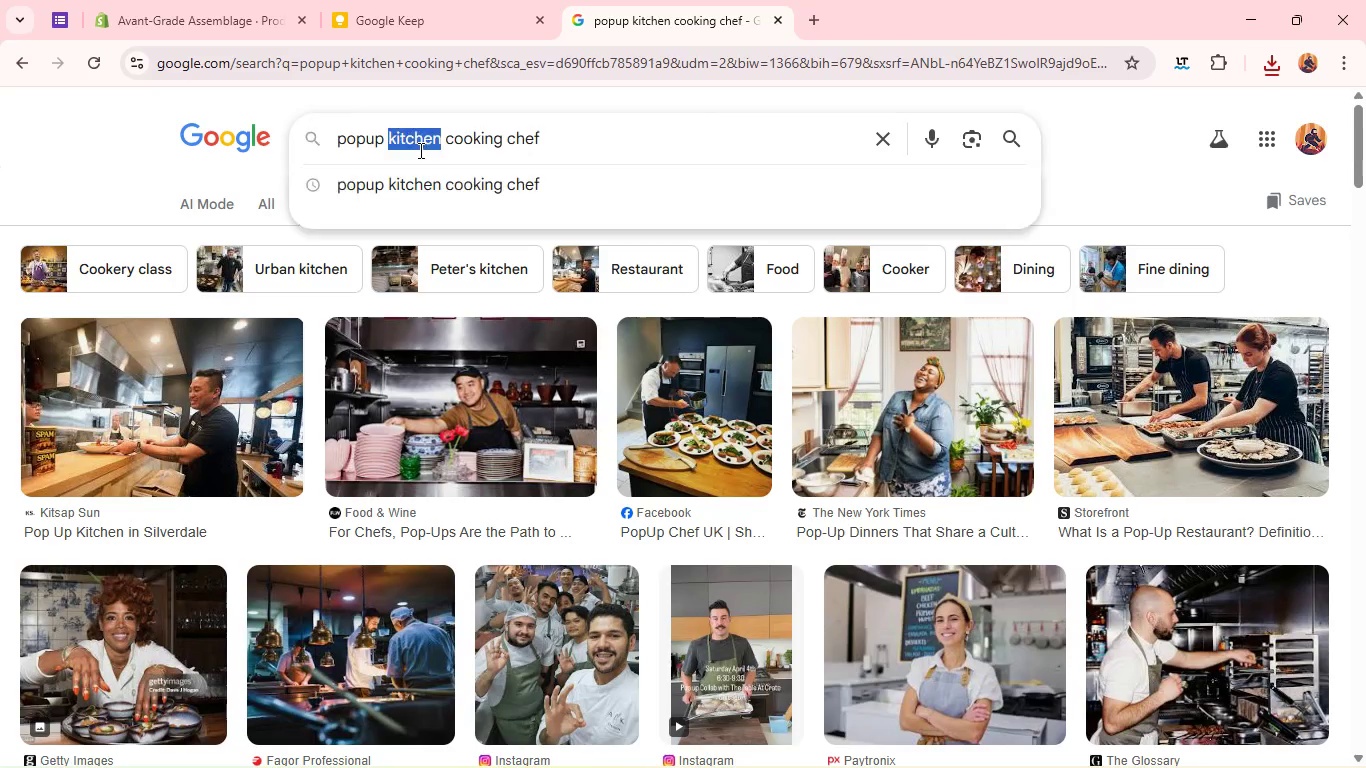 
double_click([419, 150])
 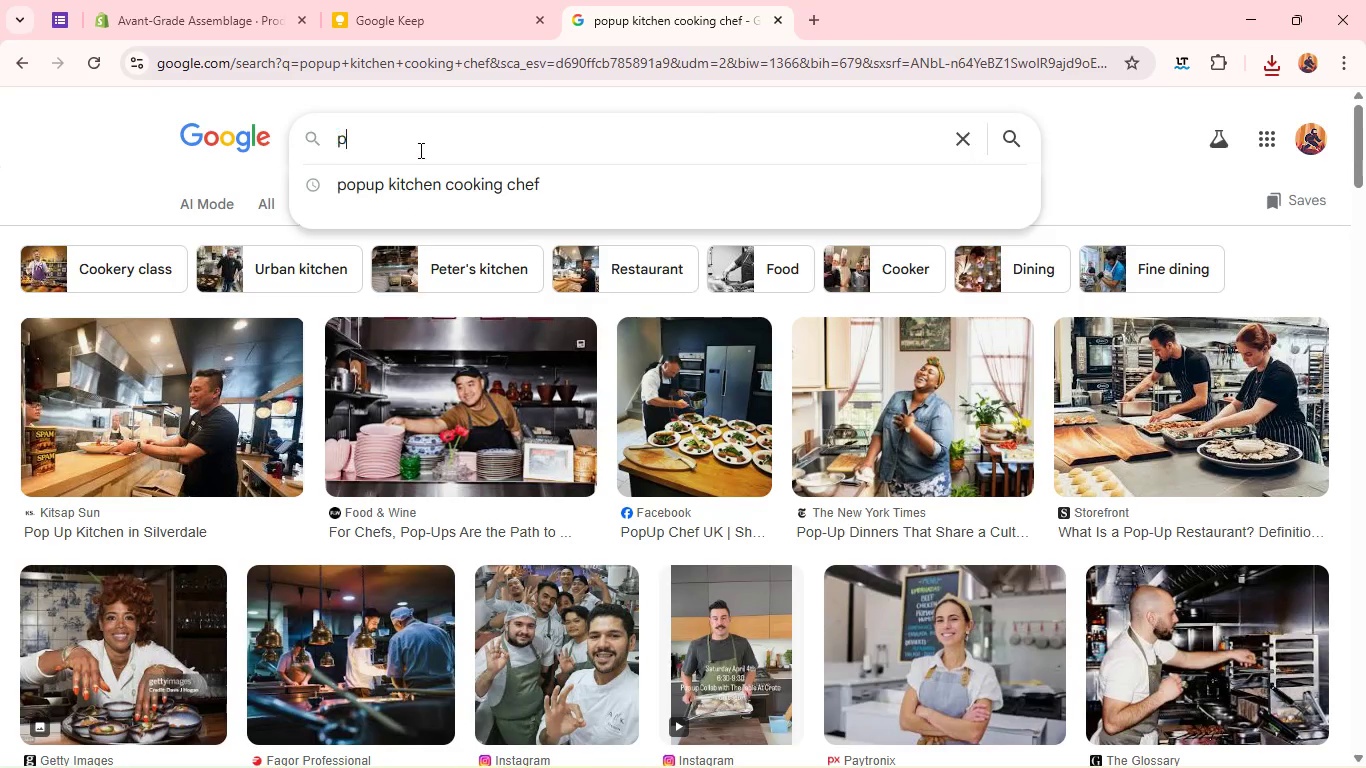 
triple_click([419, 150])
 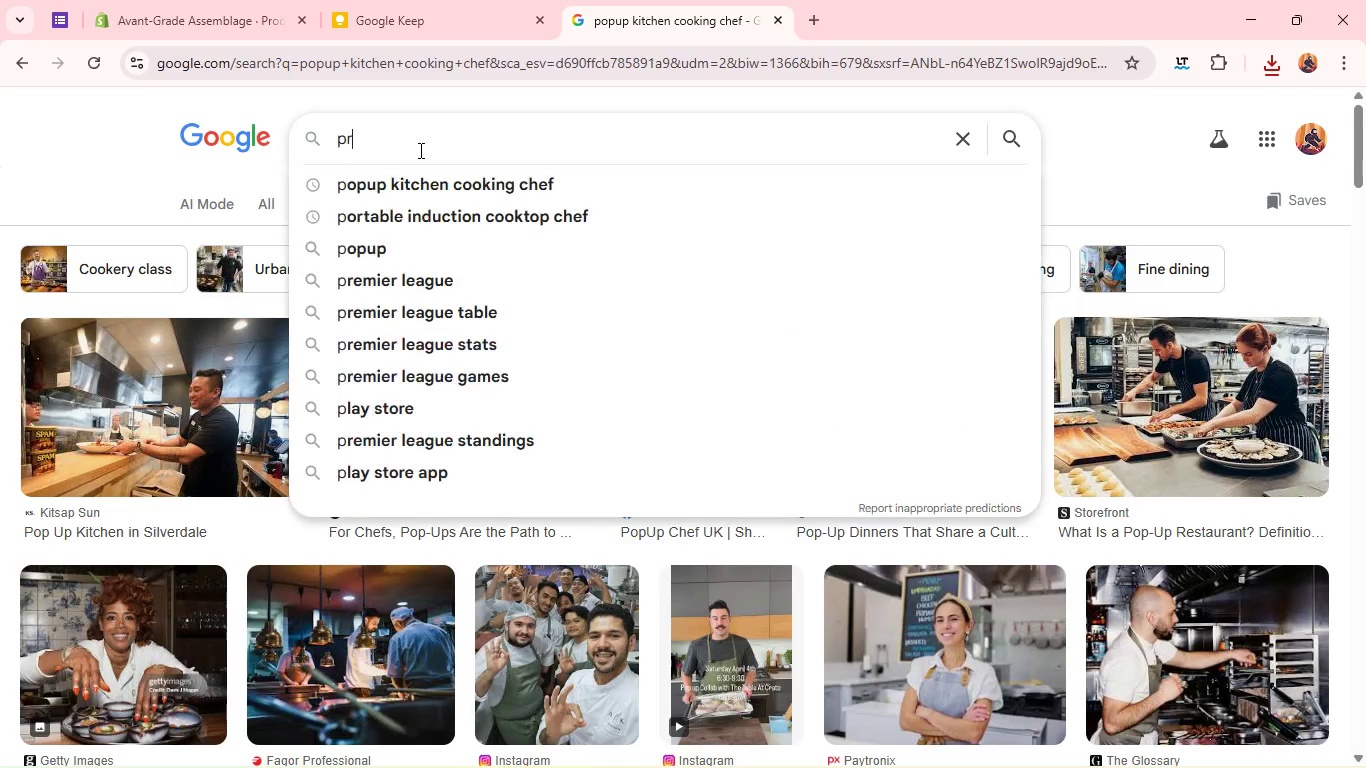 
type(professional mobile stove)
 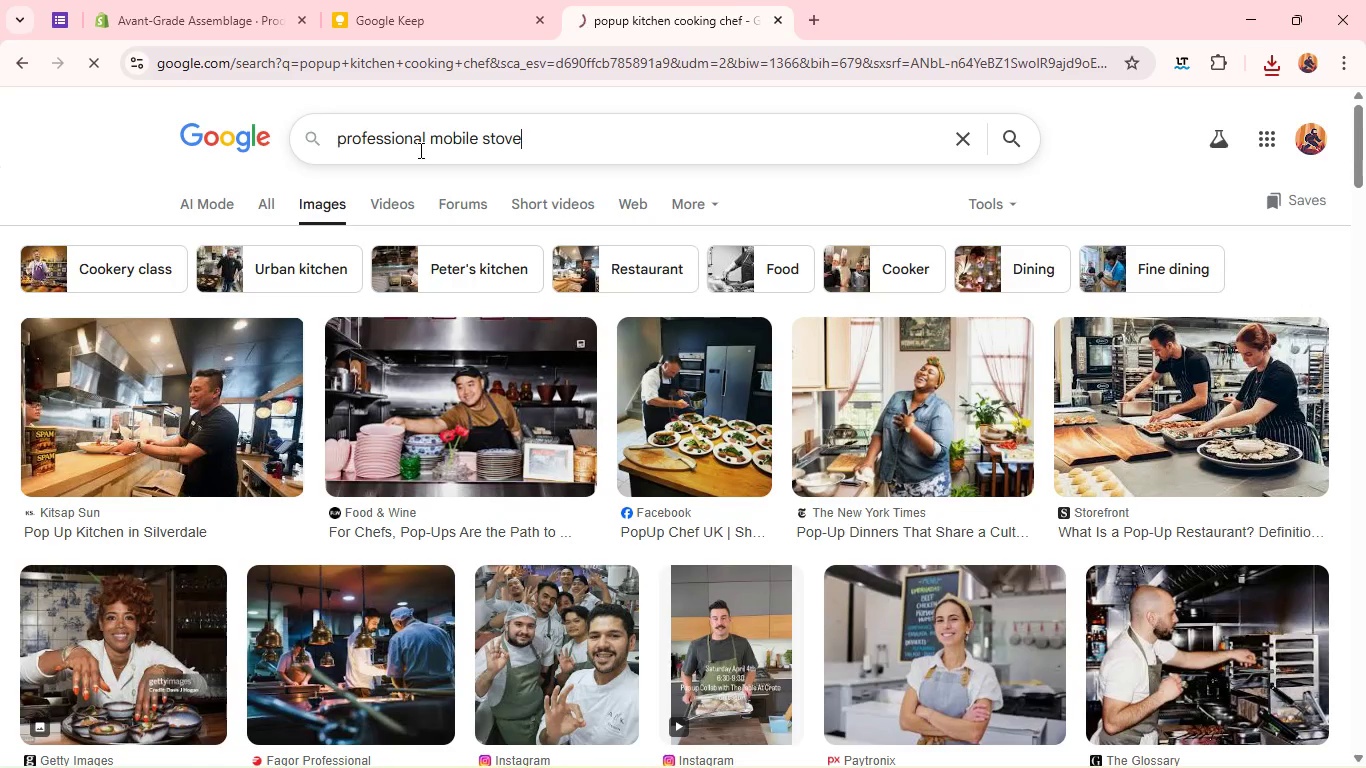 
key(Enter)
 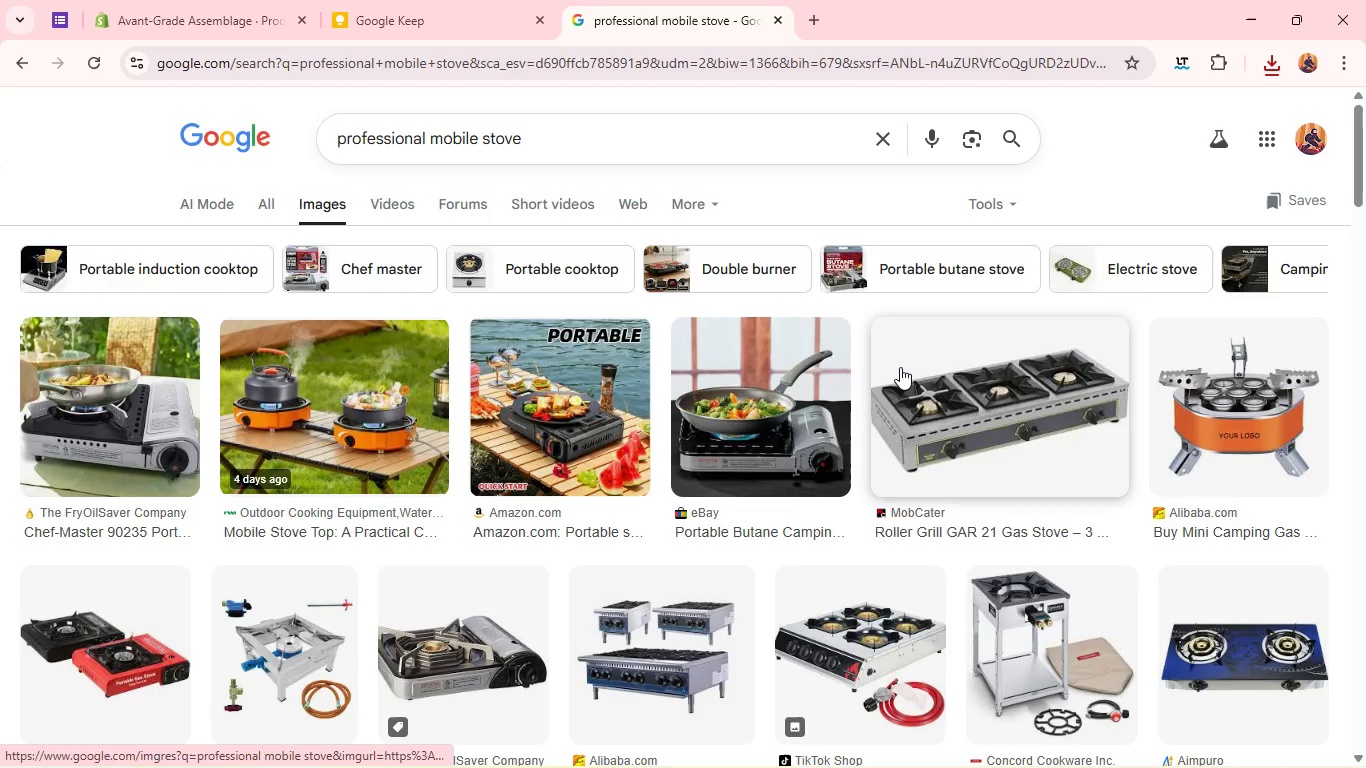 
wait(9.48)
 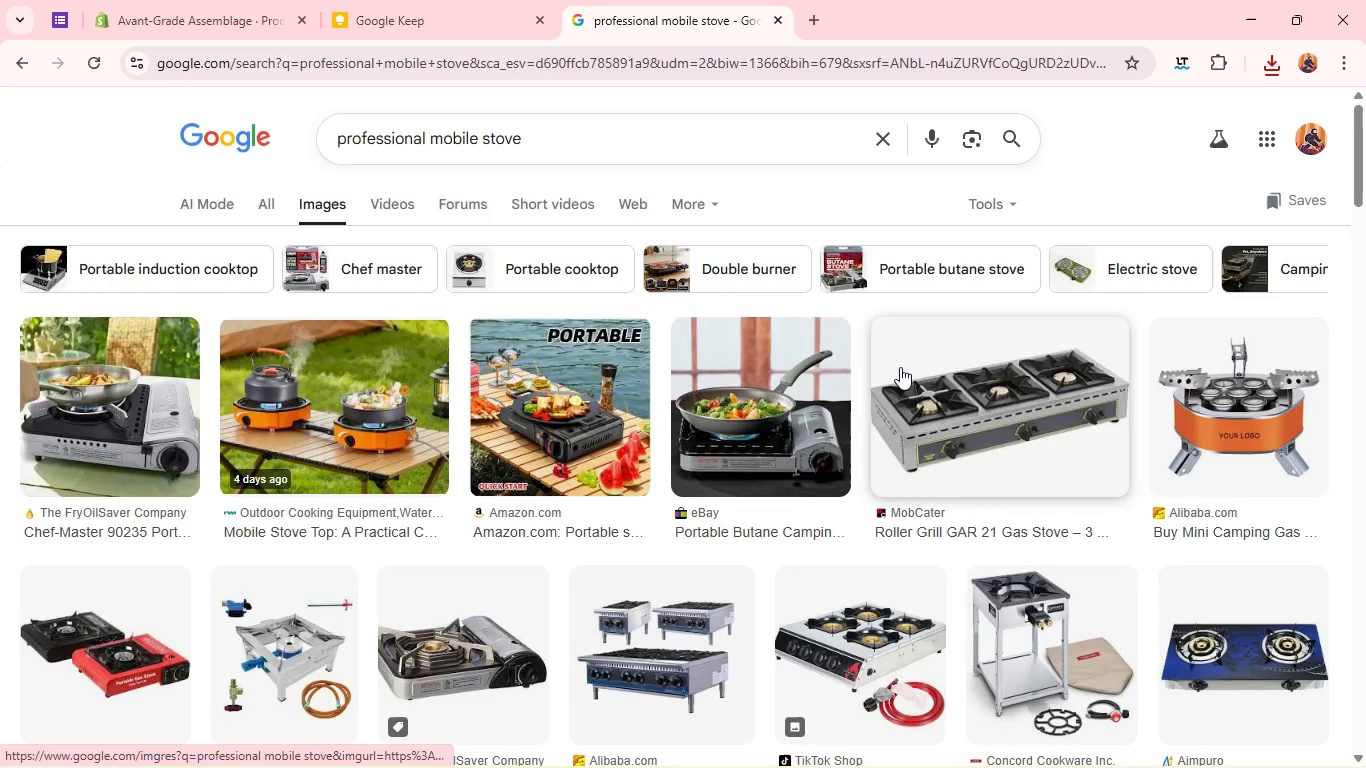 
right_click([67, 351])
 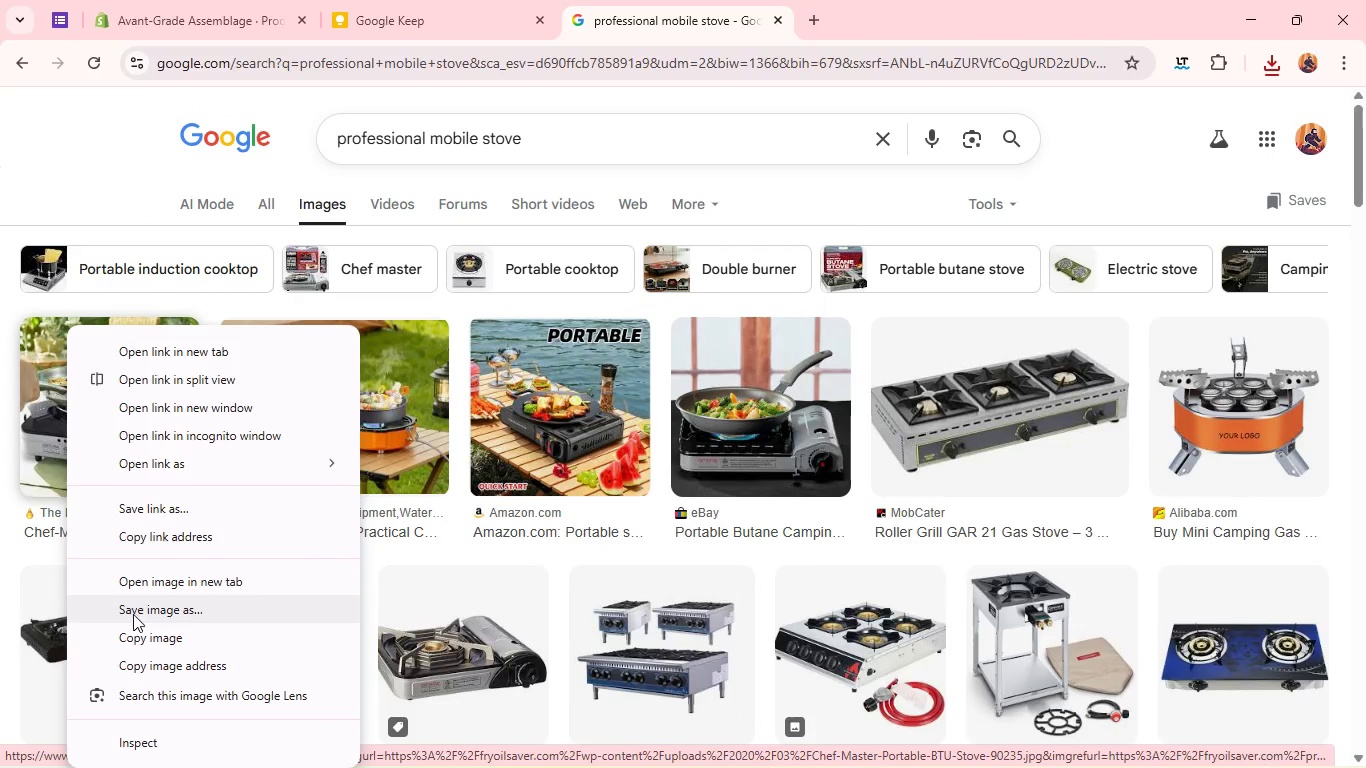 
left_click([133, 614])
 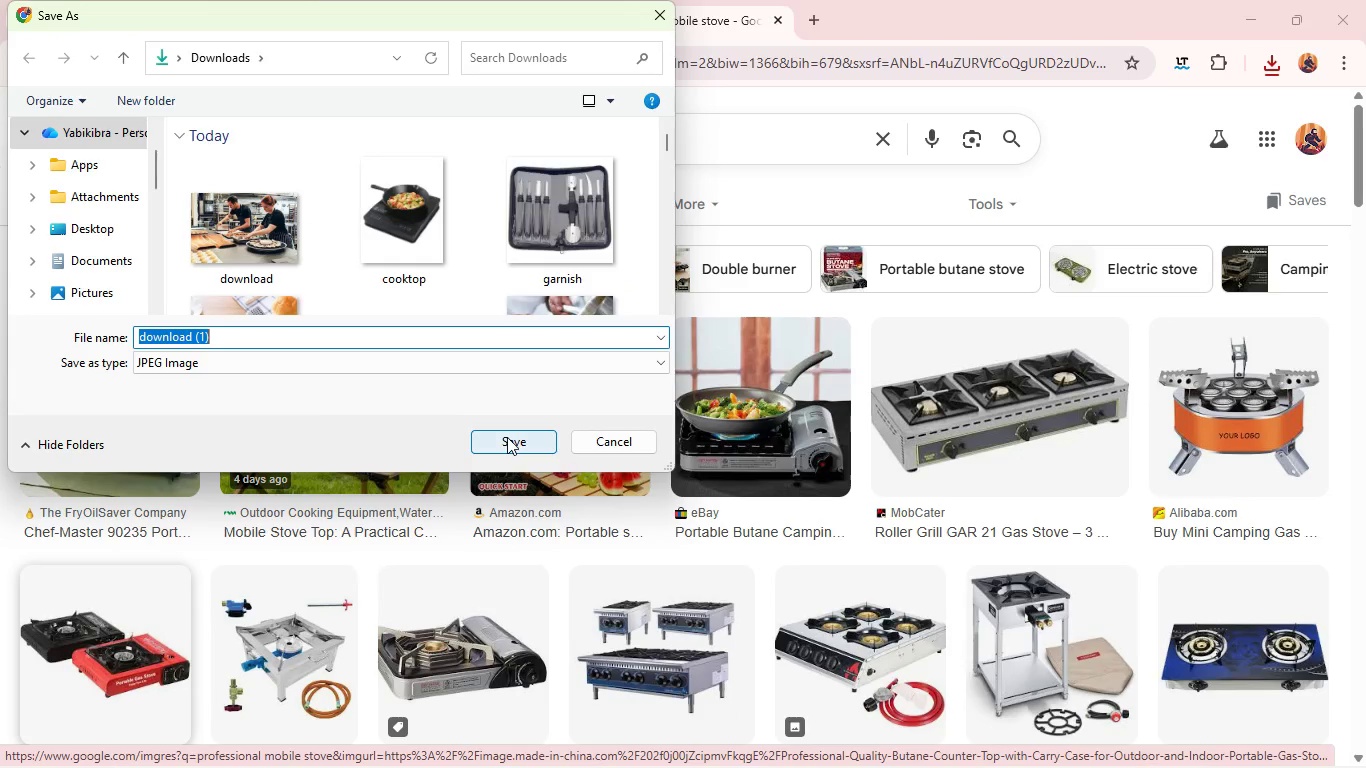 
left_click([507, 437])
 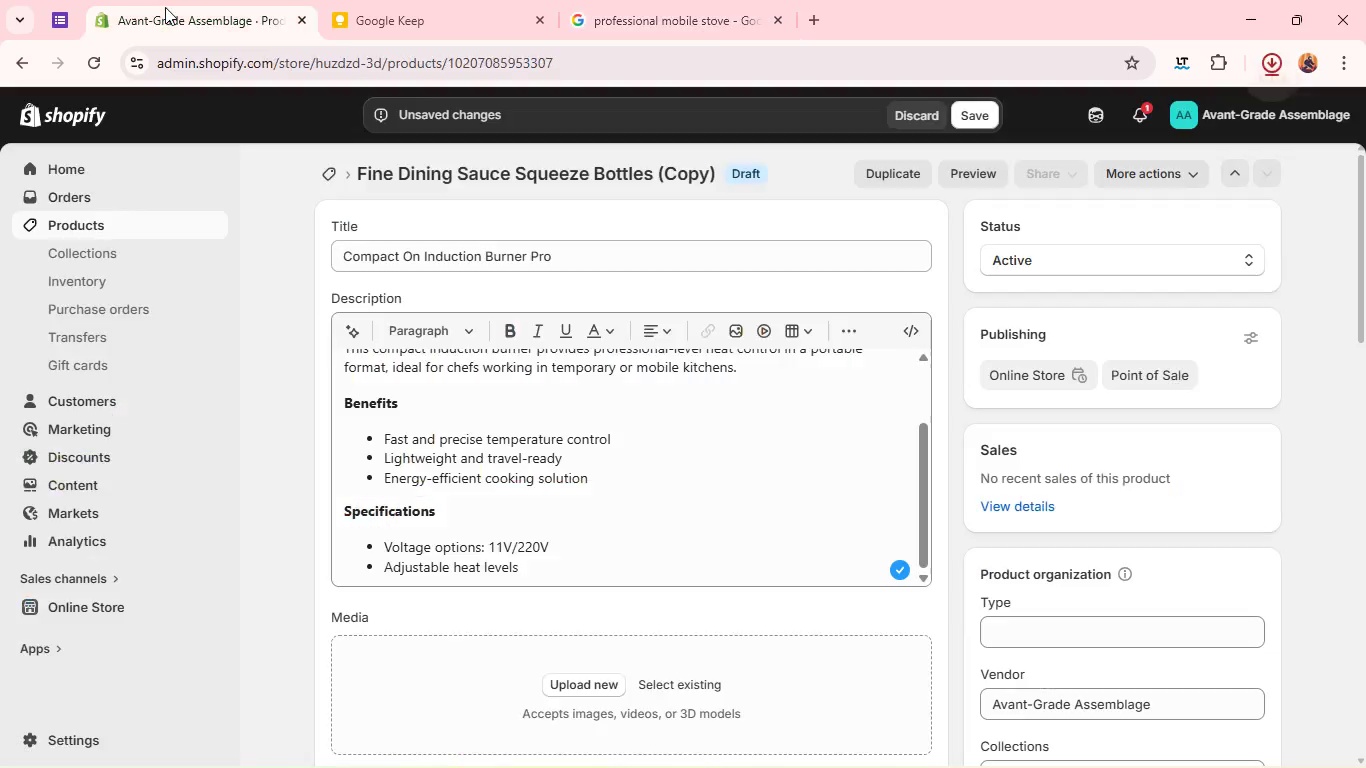 
left_click([165, 7])
 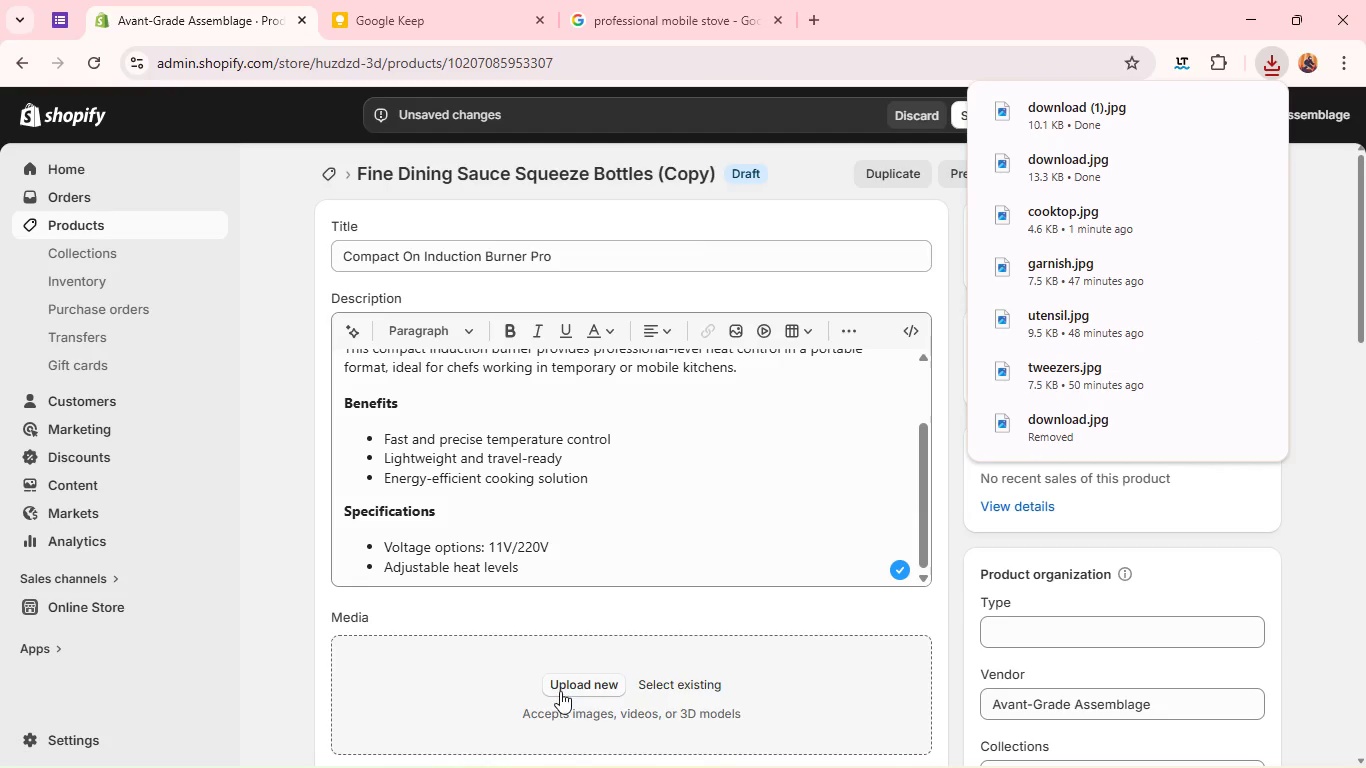 
left_click([560, 691])
 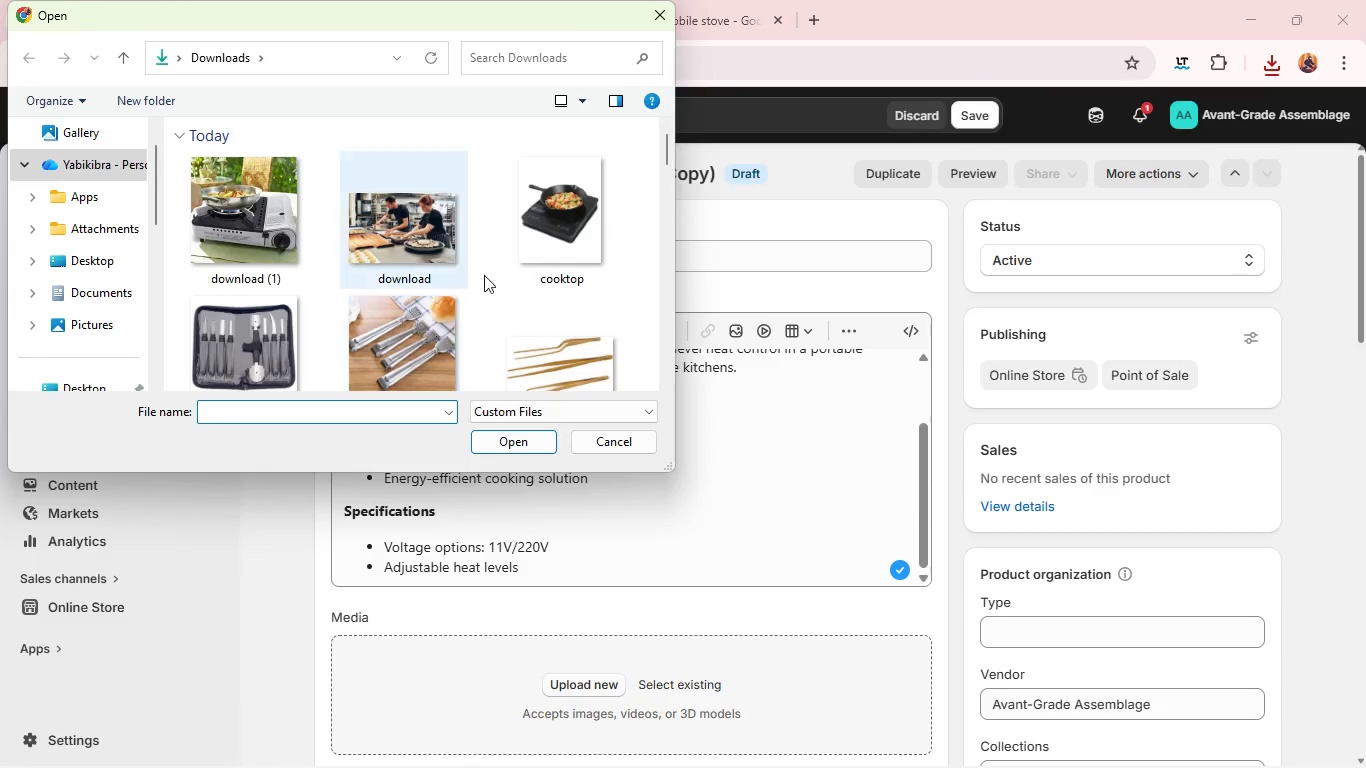 
left_click([542, 268])
 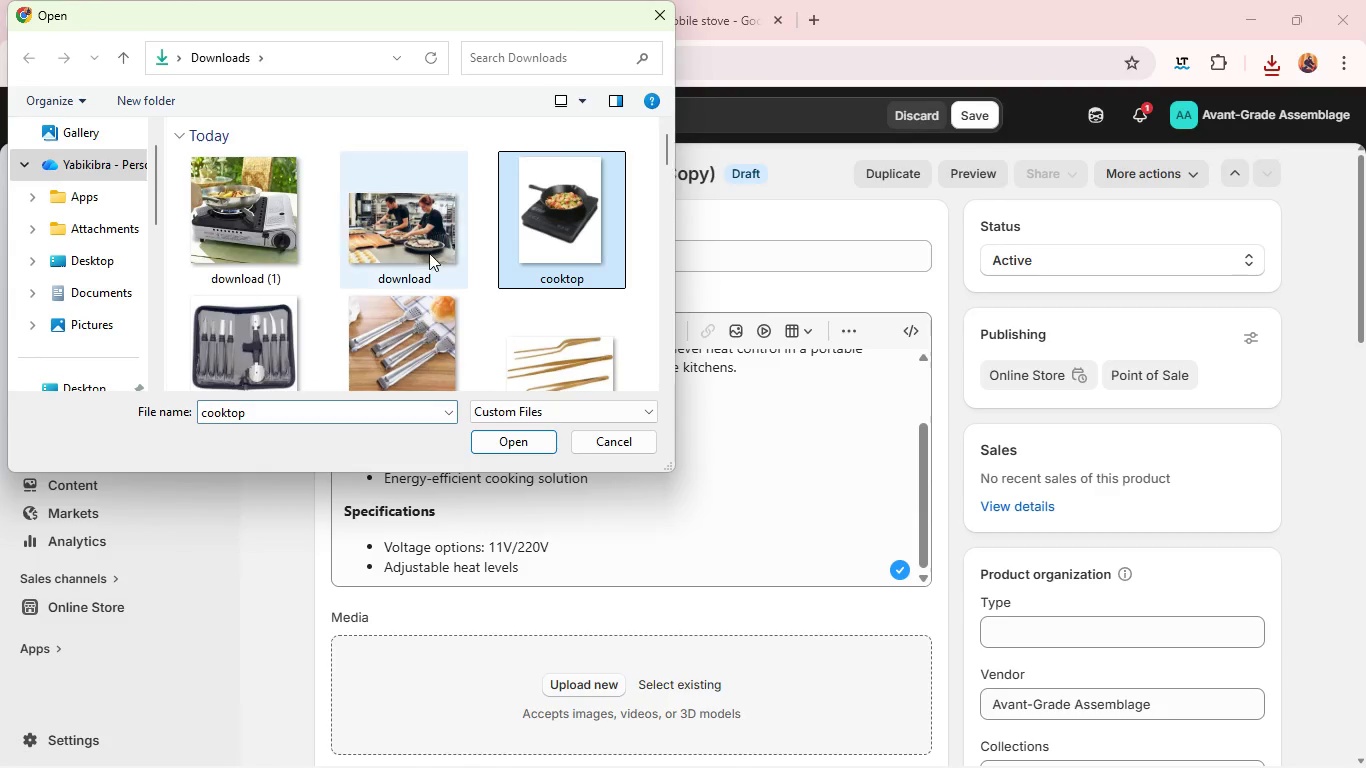 
hold_key(key=ControlLeft, duration=1.75)
left_click([393, 236])
 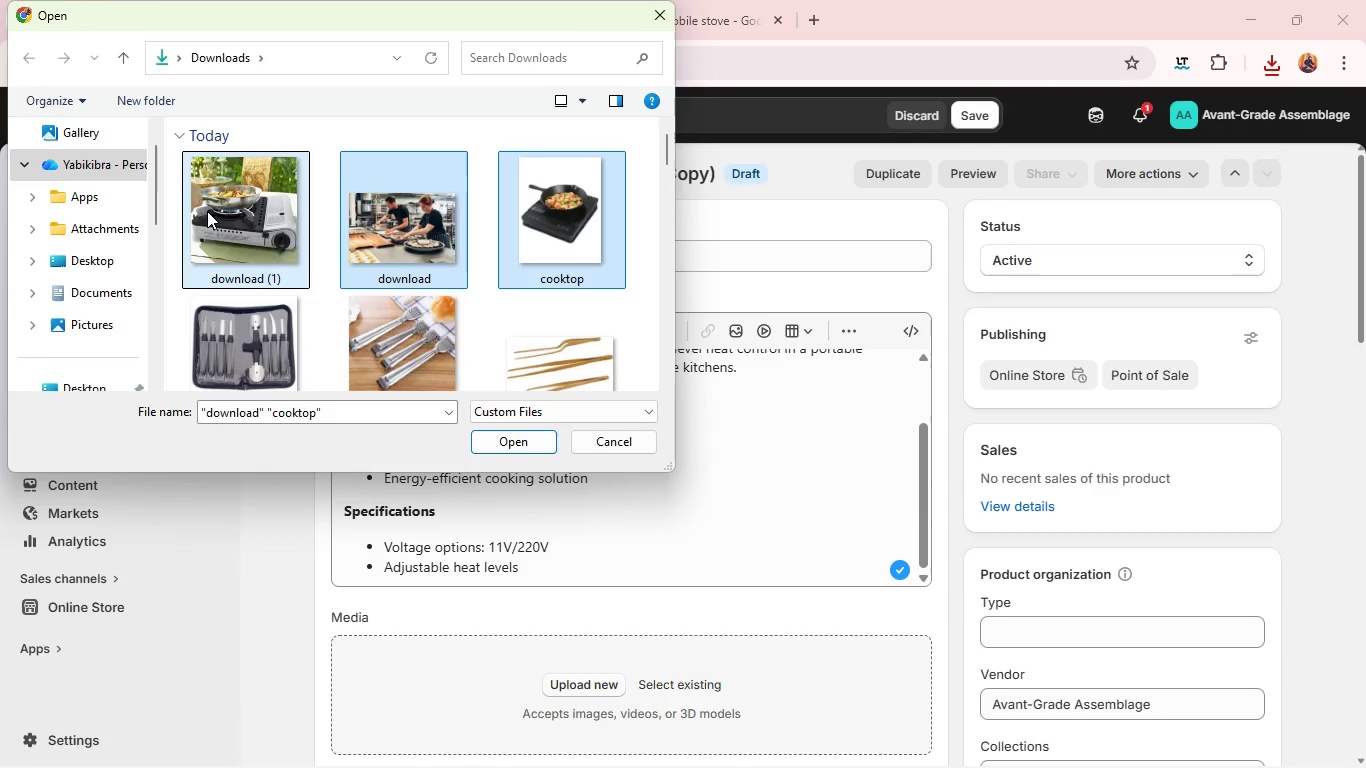 
left_click([207, 211])
 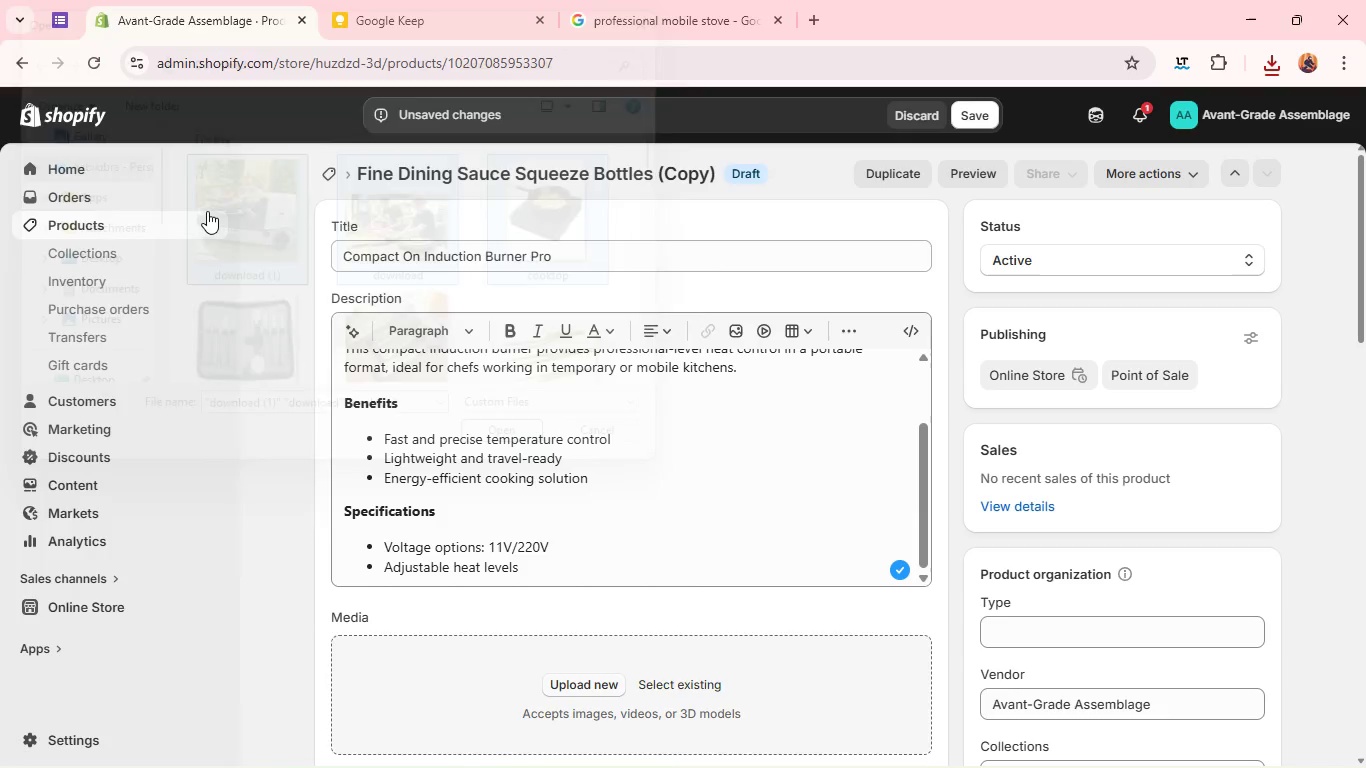 
key(Enter)
 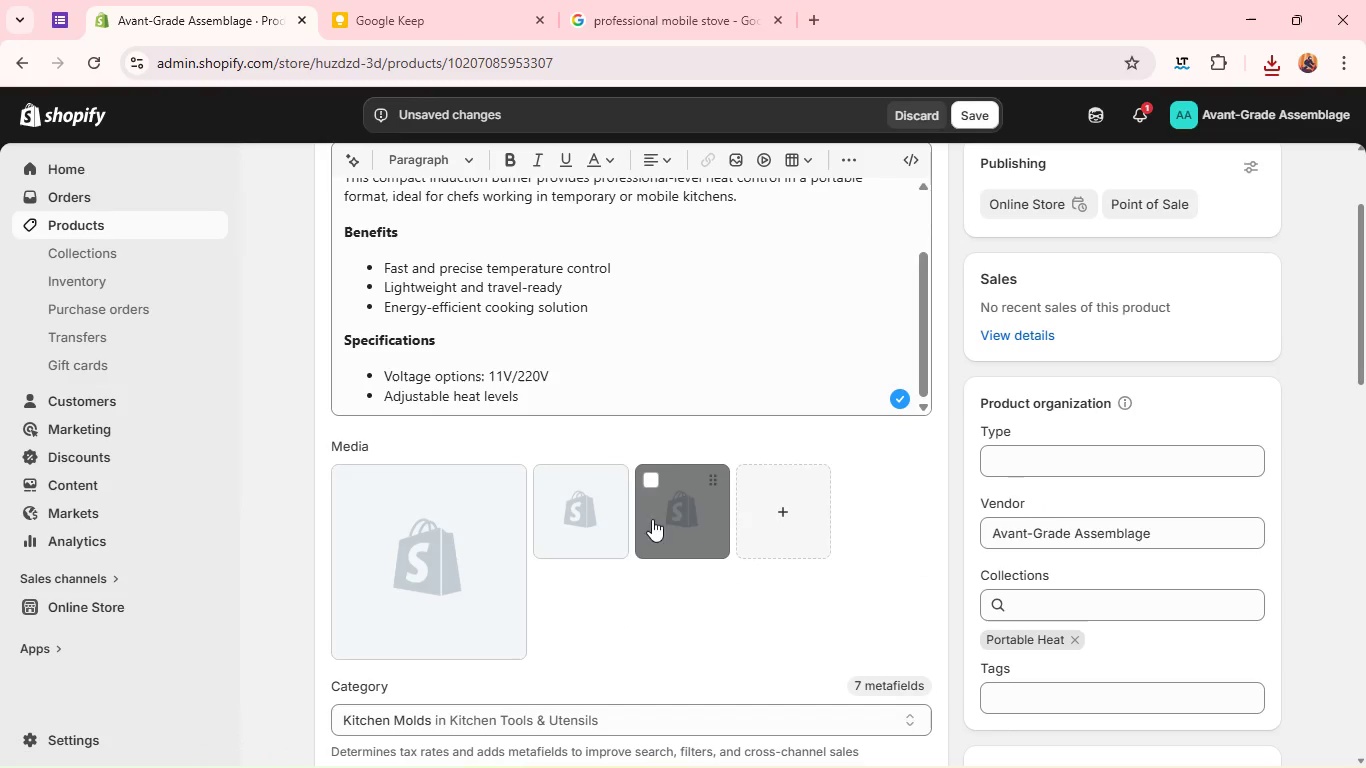 
wait(7.94)
 